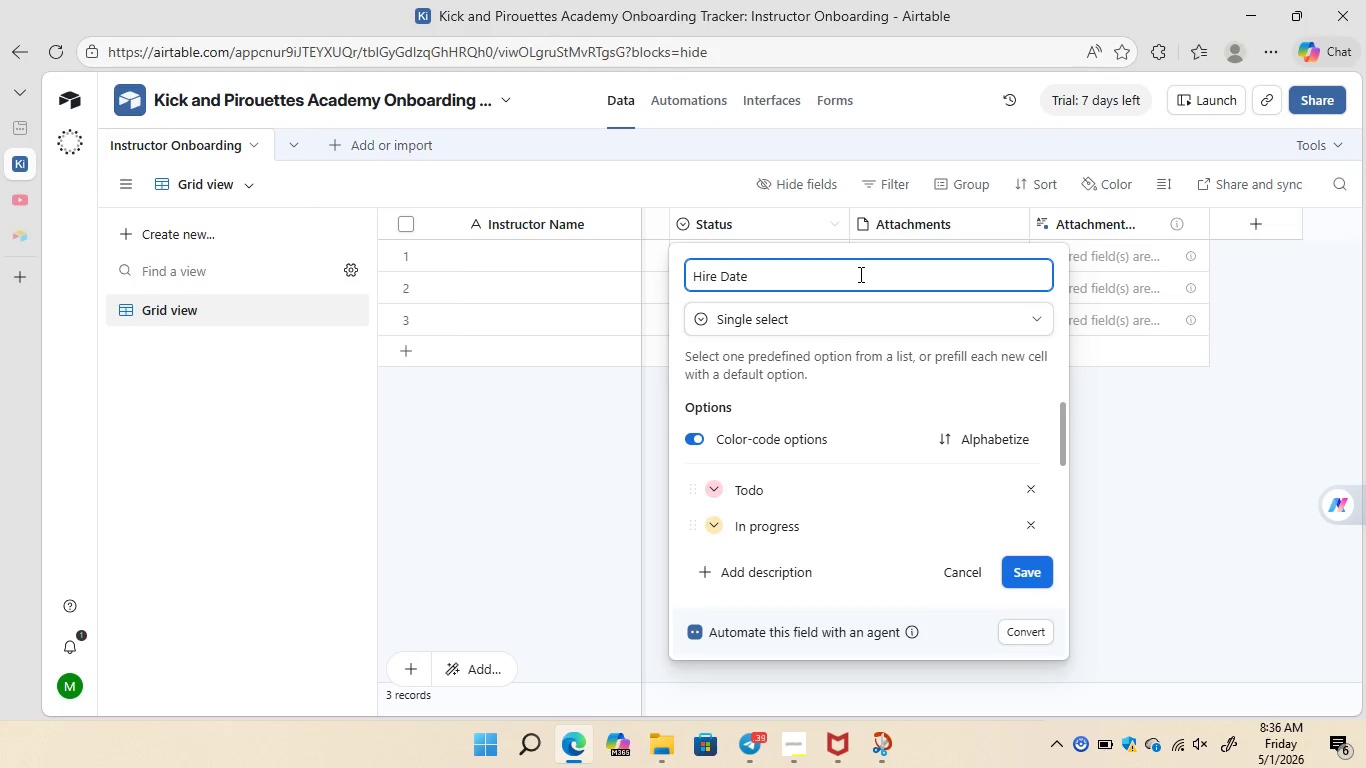 
left_click([805, 316])
 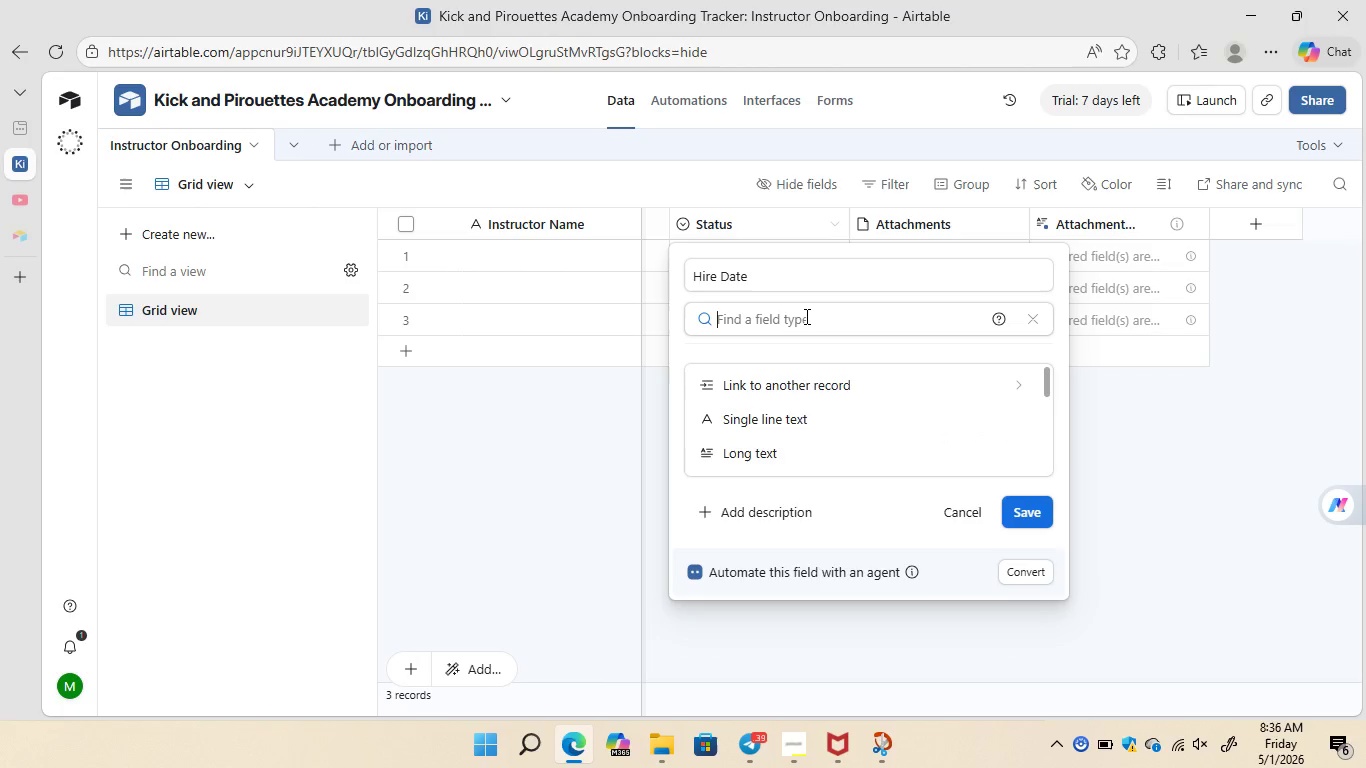 
type(date)
 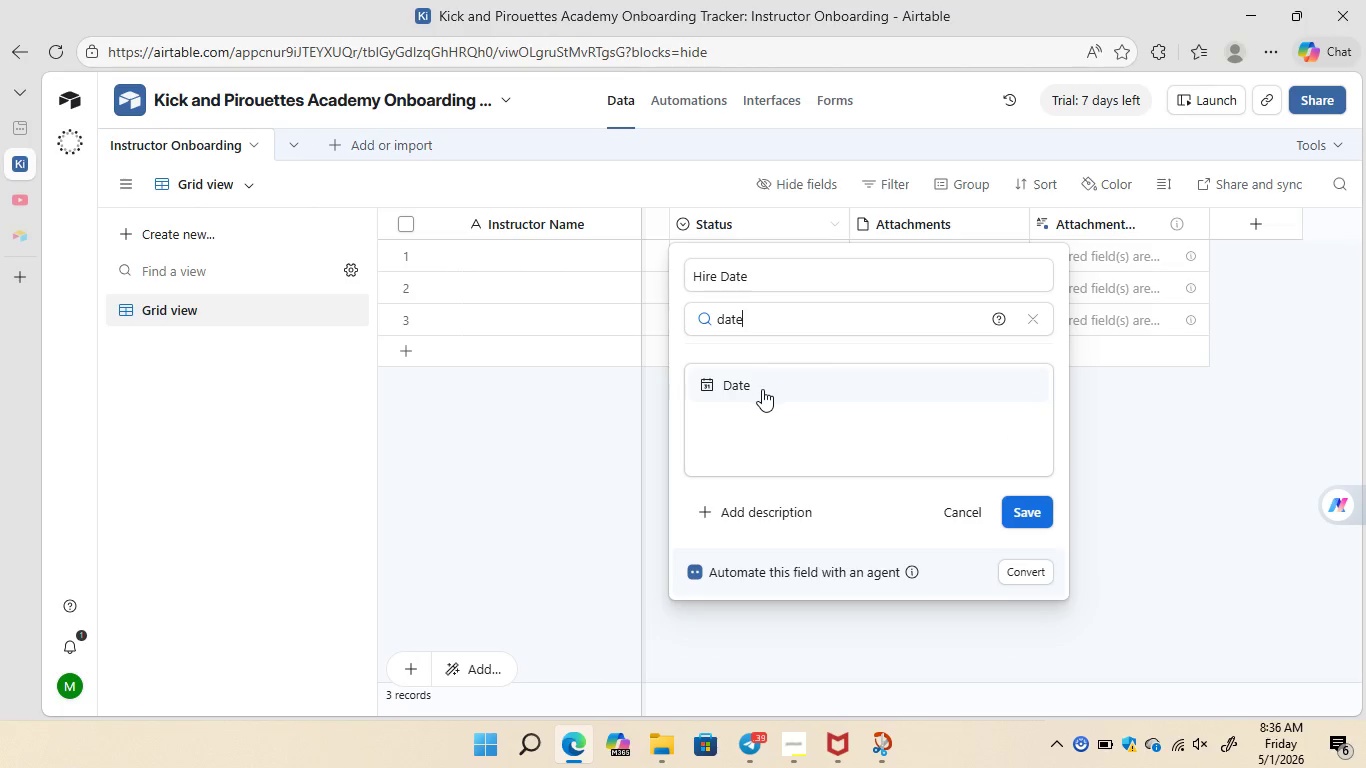 
left_click([762, 389])
 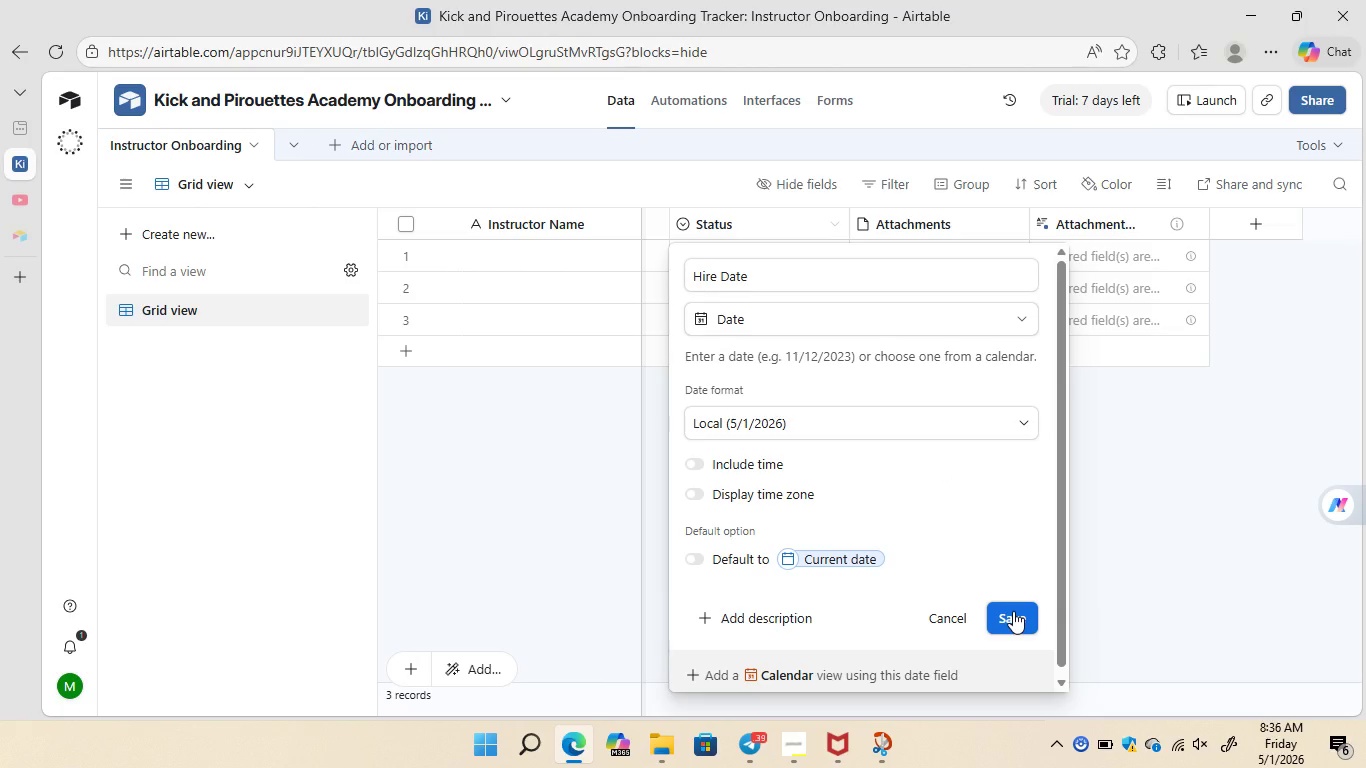 
left_click([1013, 611])
 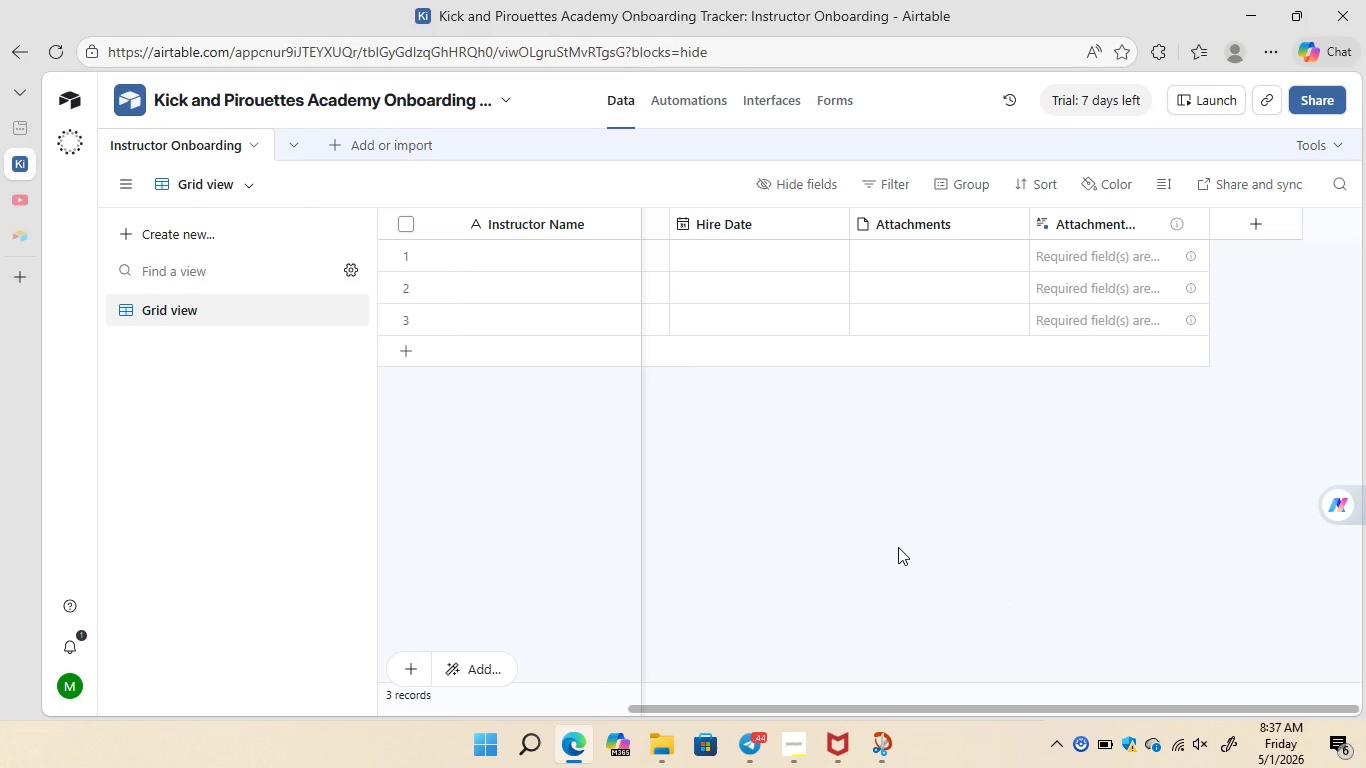 
wait(24.66)
 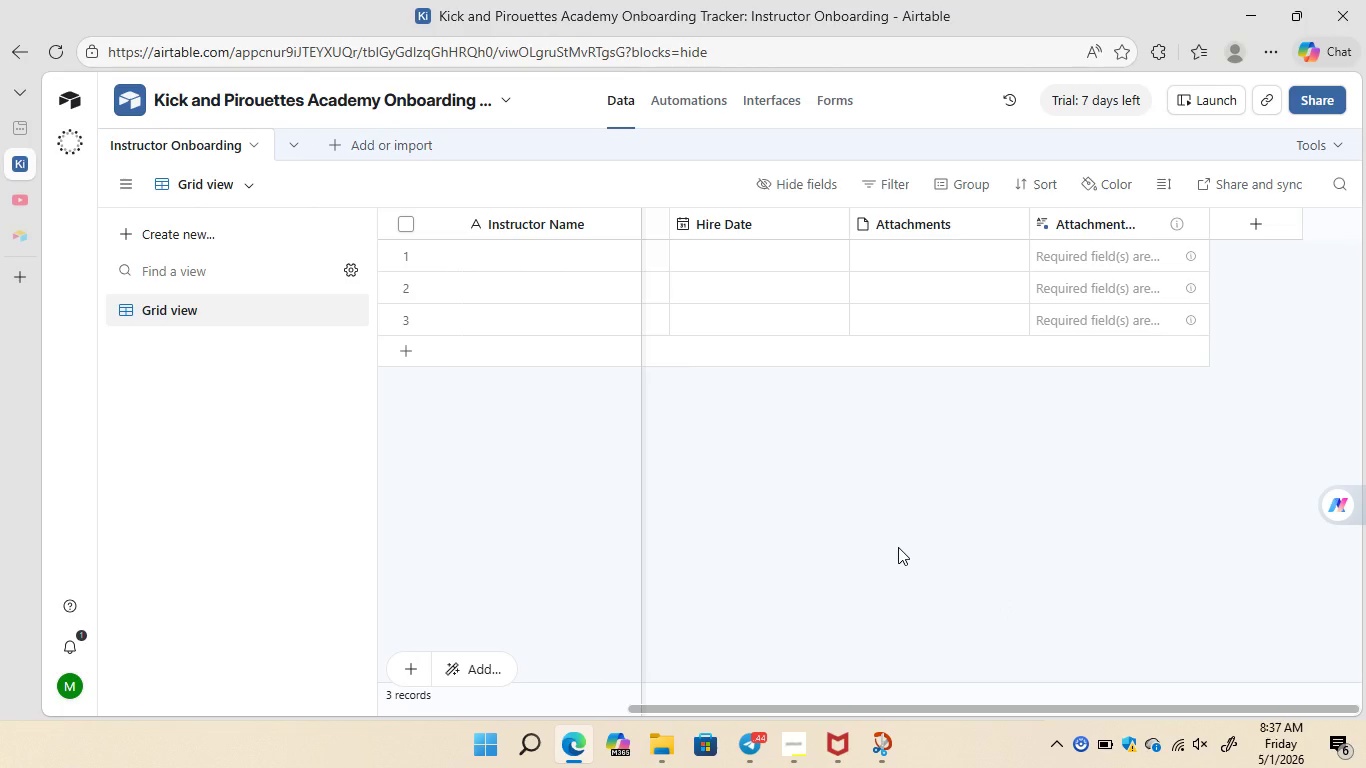 
right_click([926, 223])
 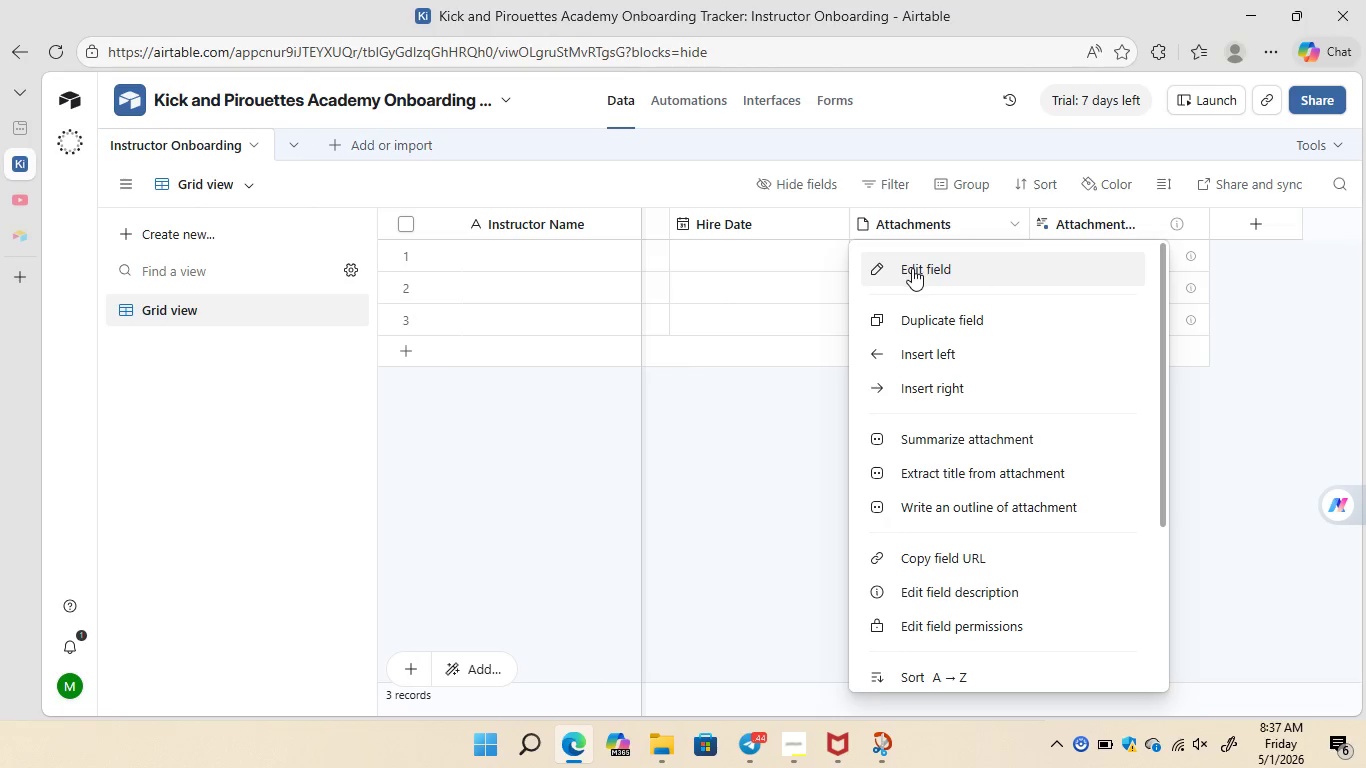 
left_click([911, 269])
 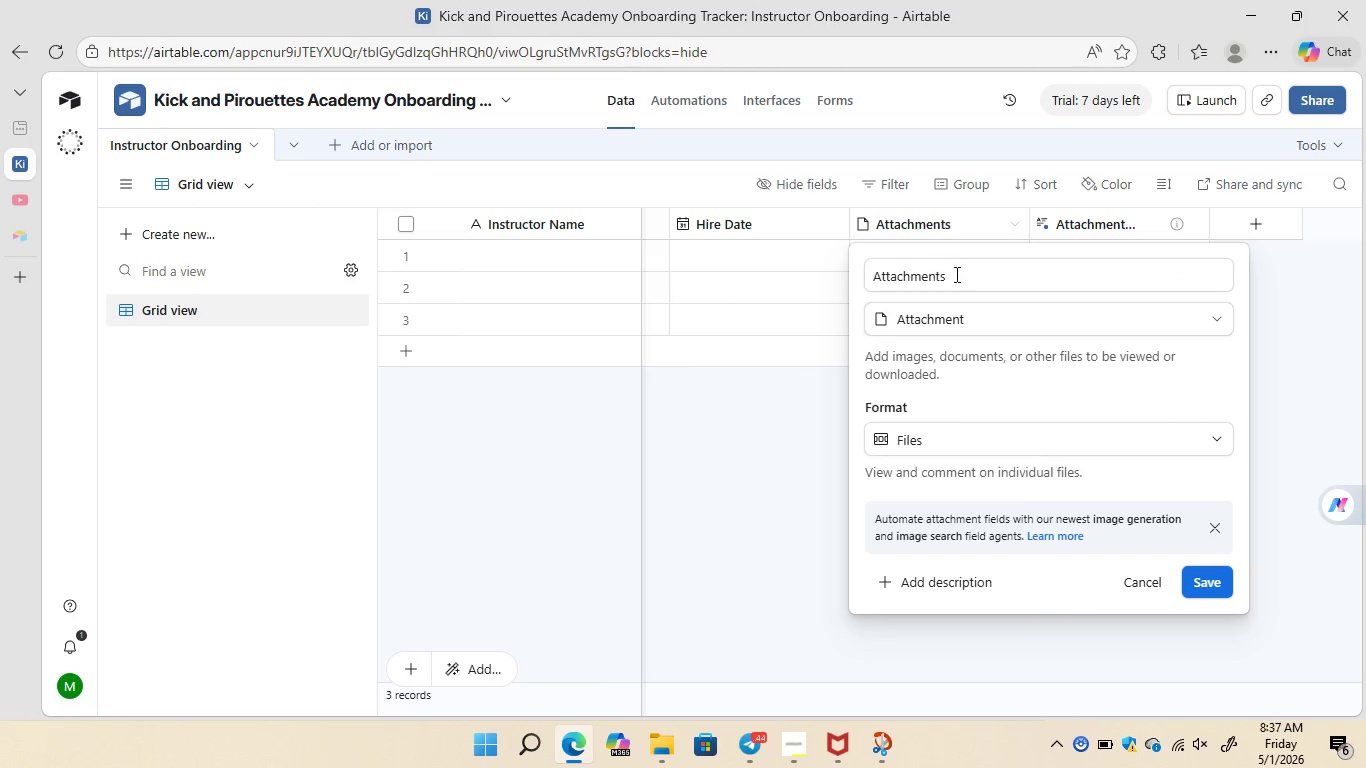 
left_click([967, 274])
 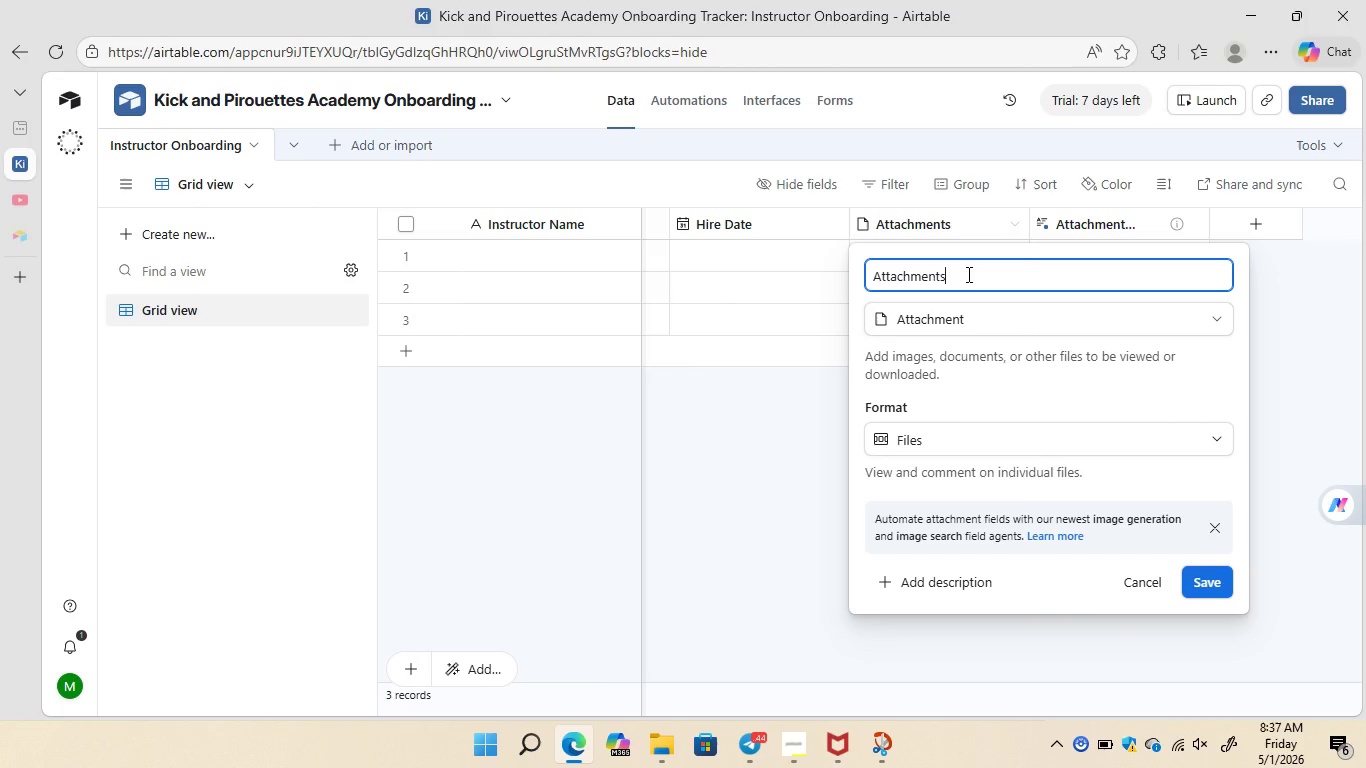 
key(Backspace)
 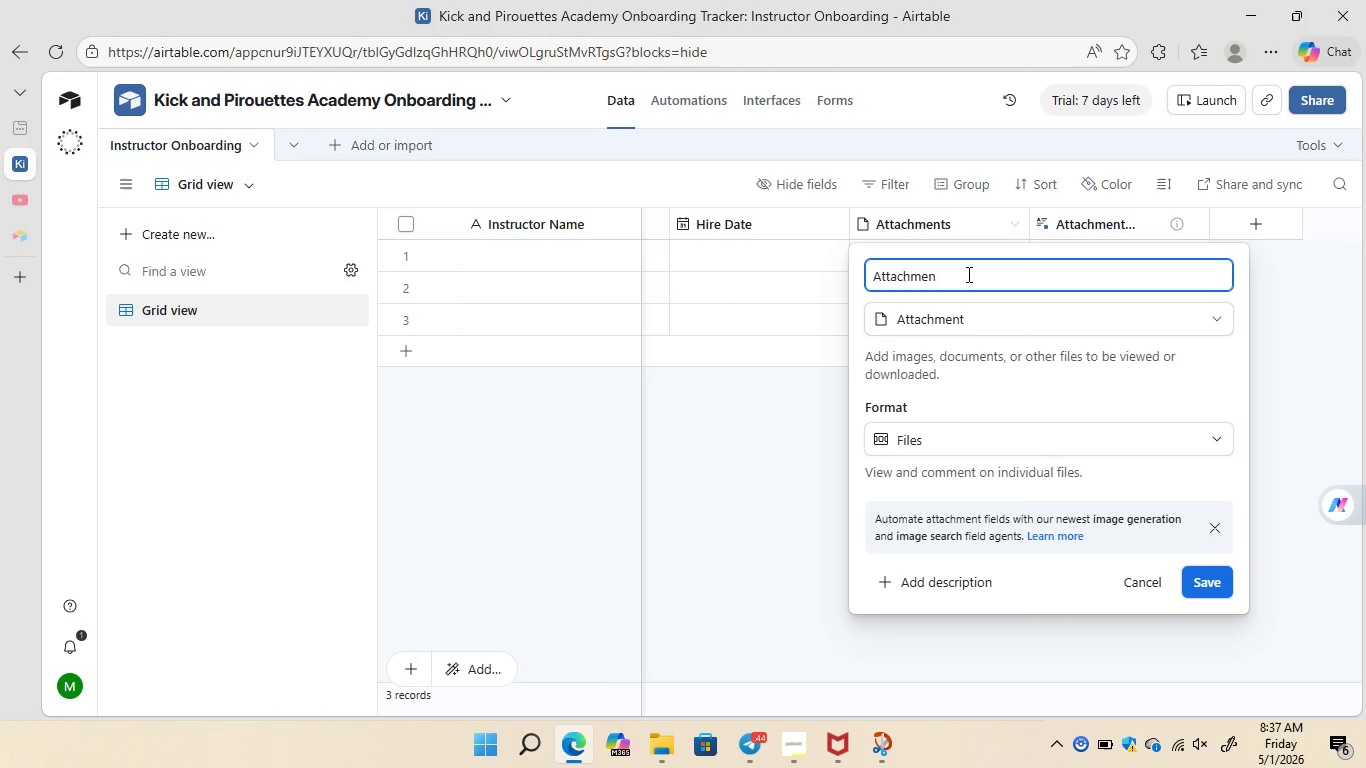 
key(Backspace)
 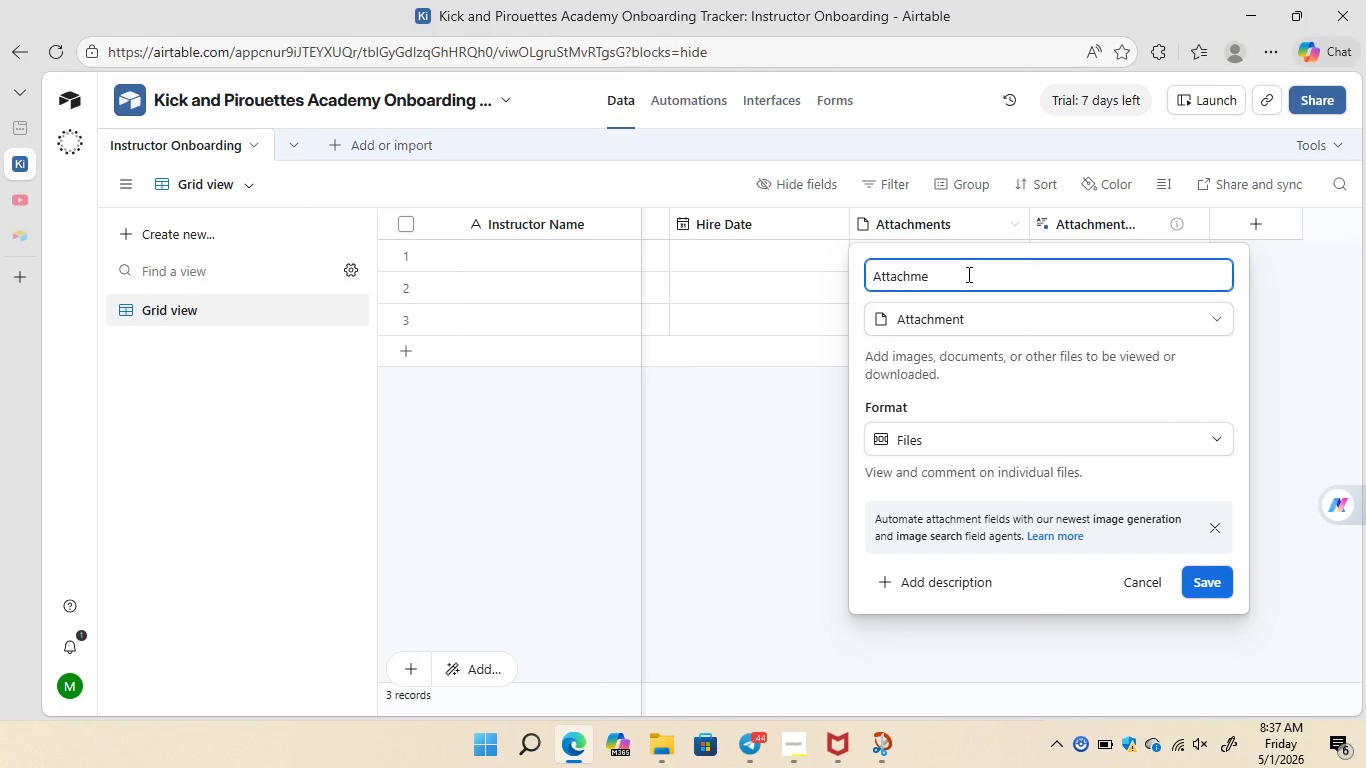 
key(Backspace)
 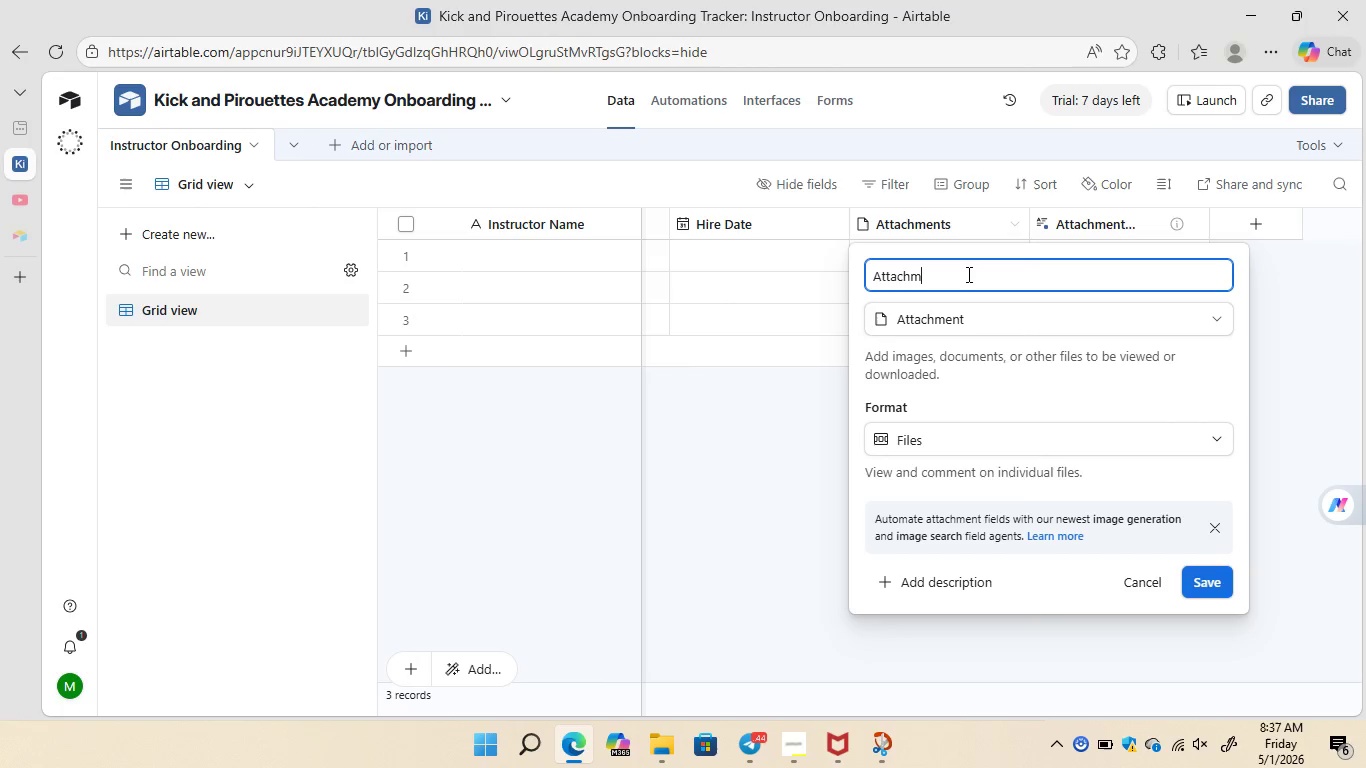 
key(Backspace)
 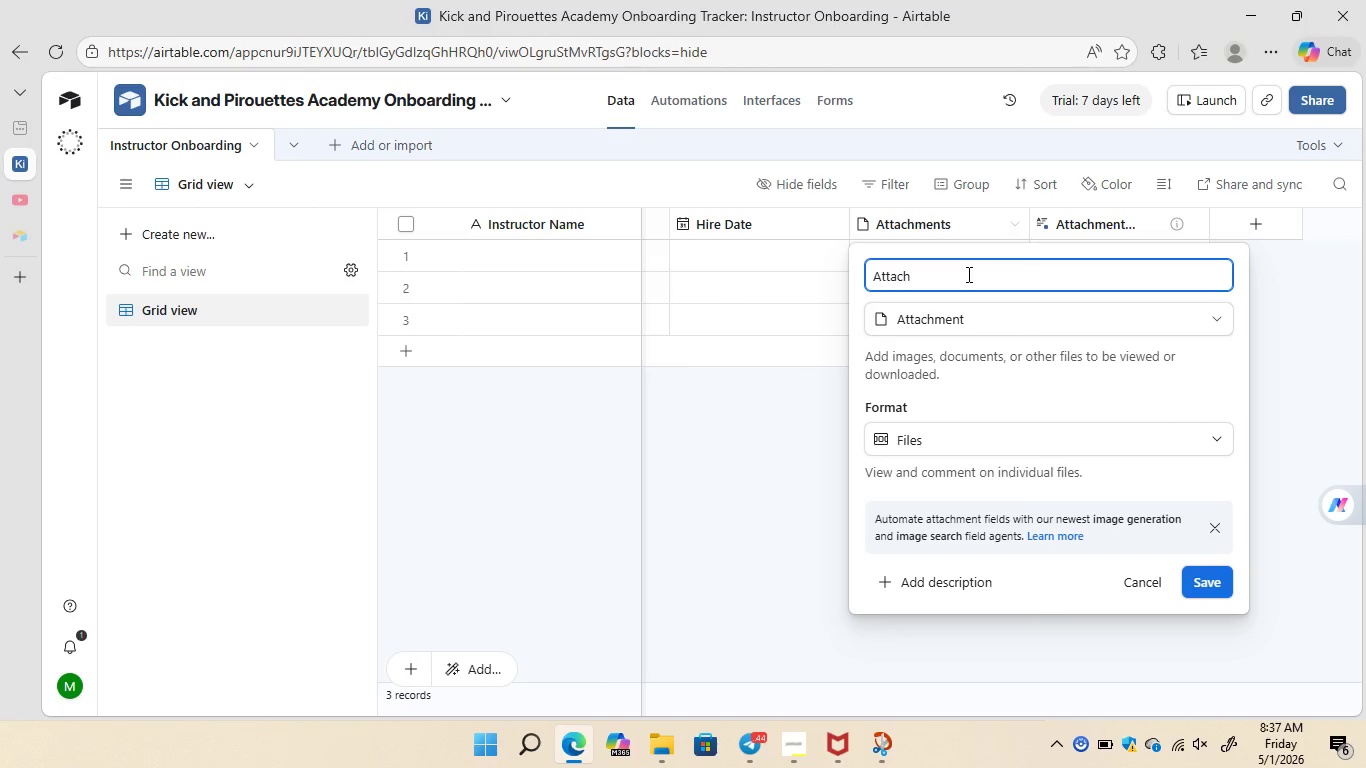 
key(Backspace)
 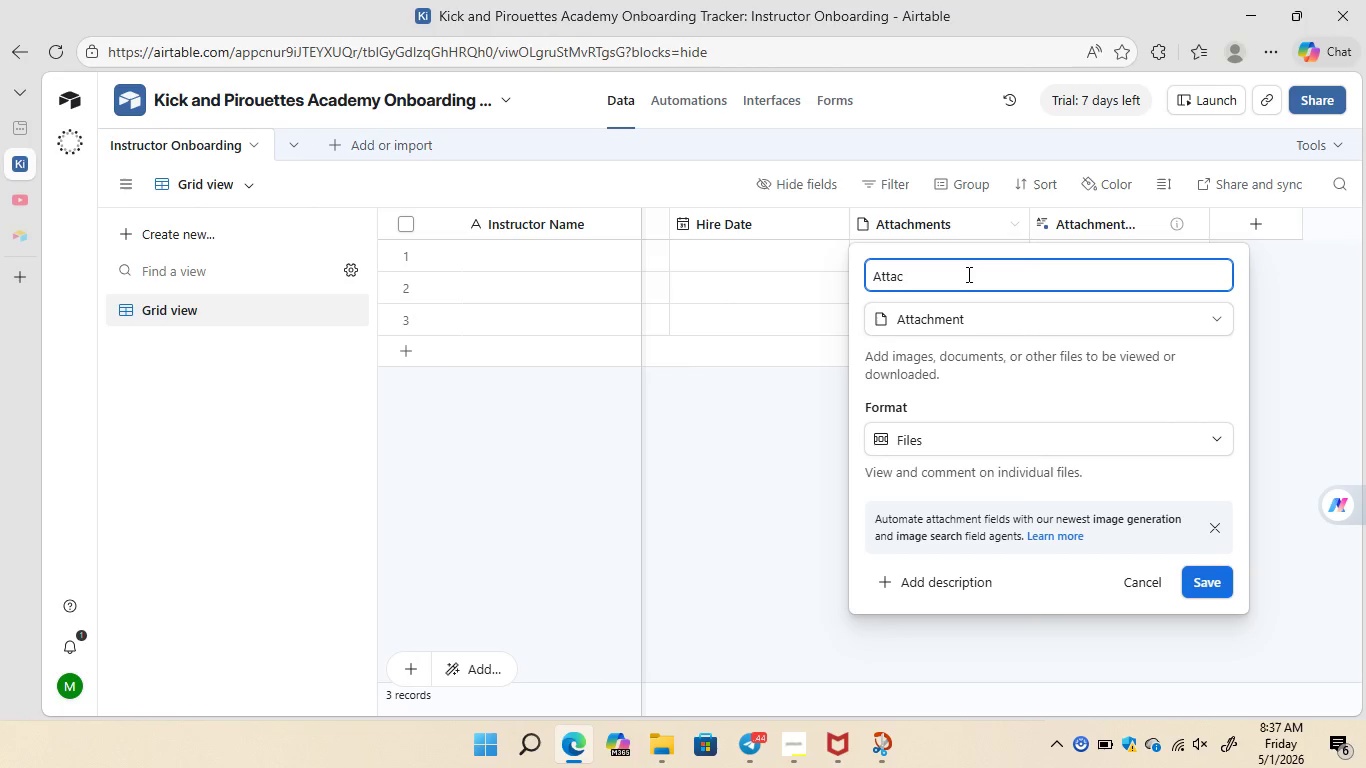 
key(Backspace)
 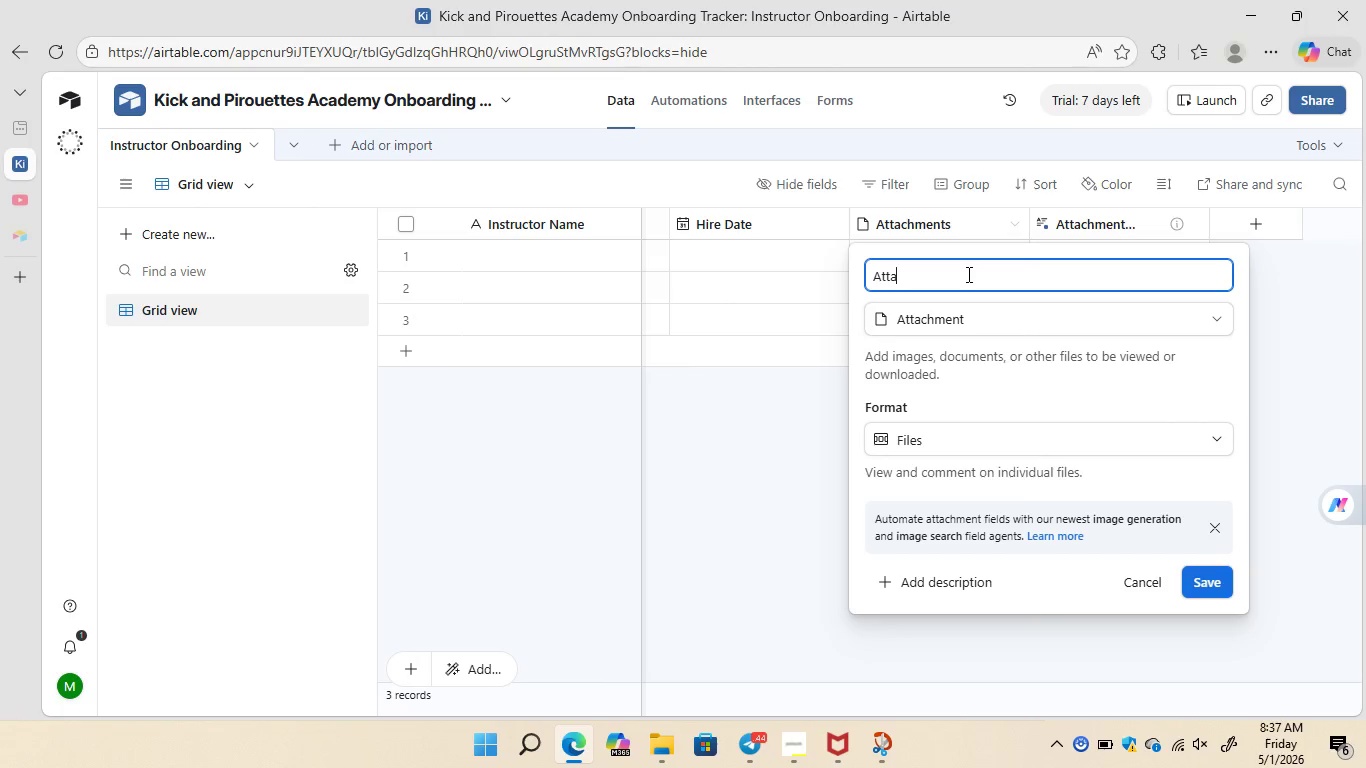 
key(Backspace)
 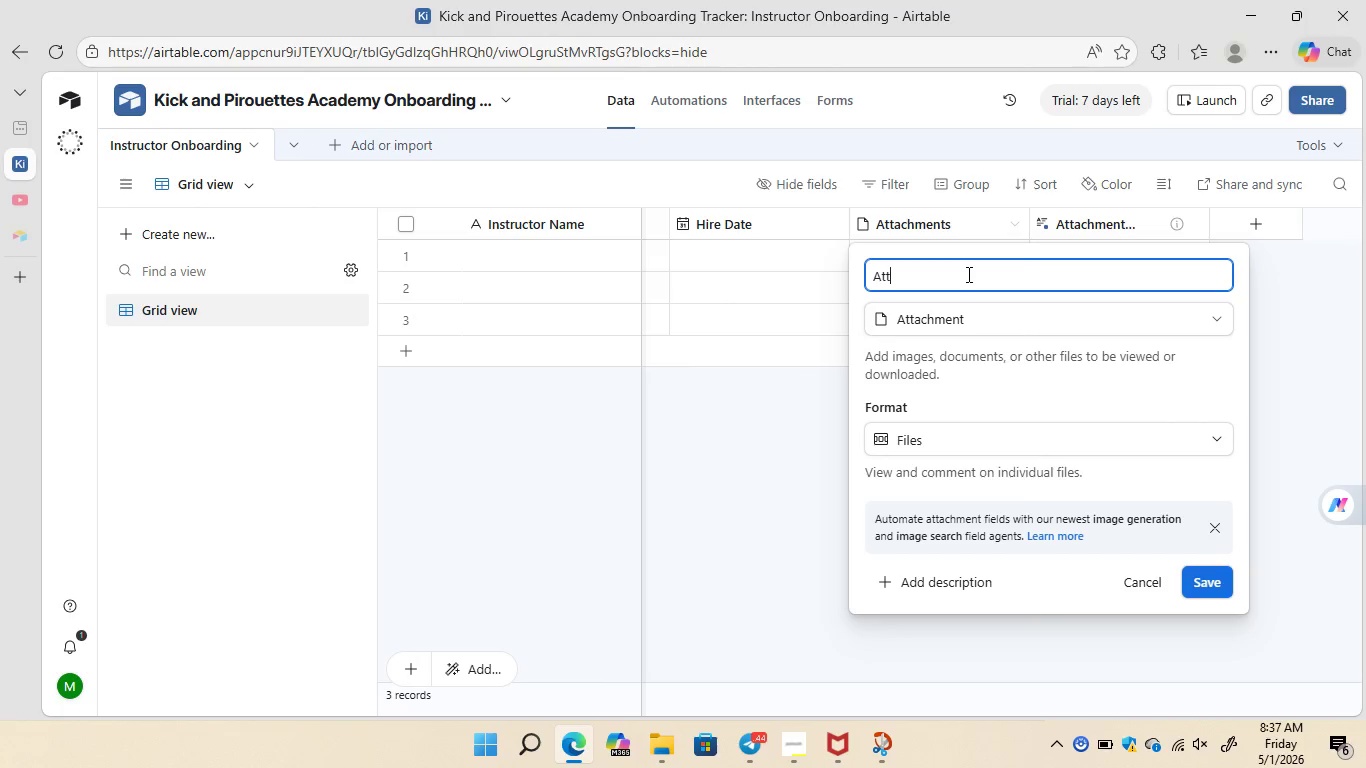 
key(Backspace)
 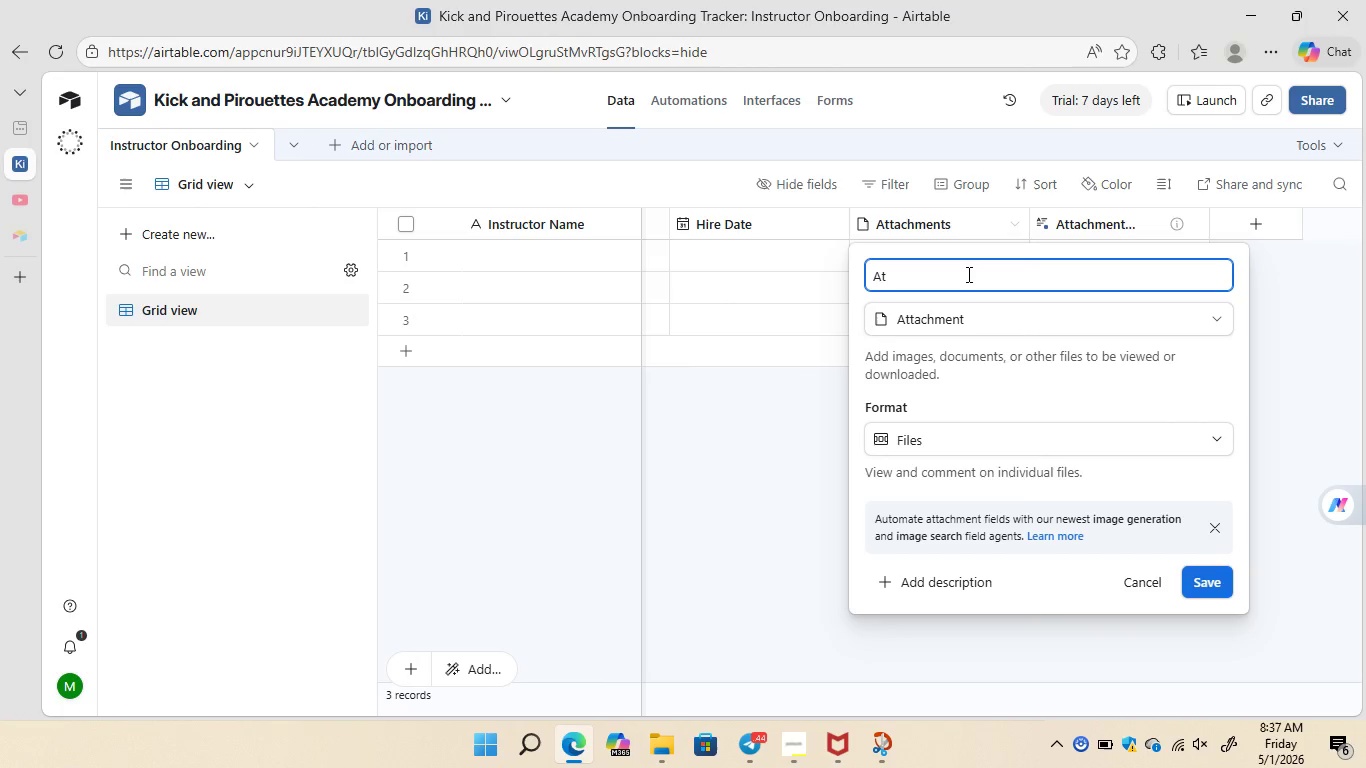 
key(Backspace)
 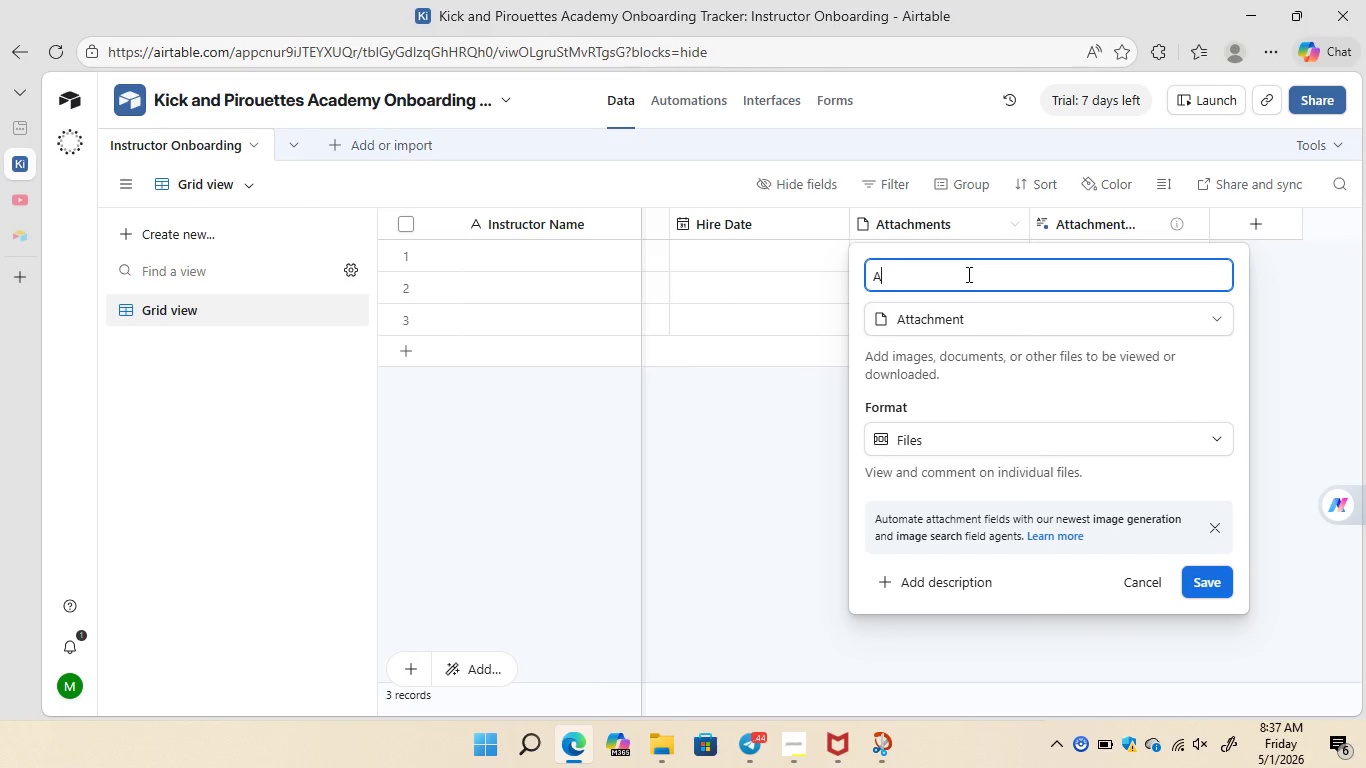 
key(Backspace)
 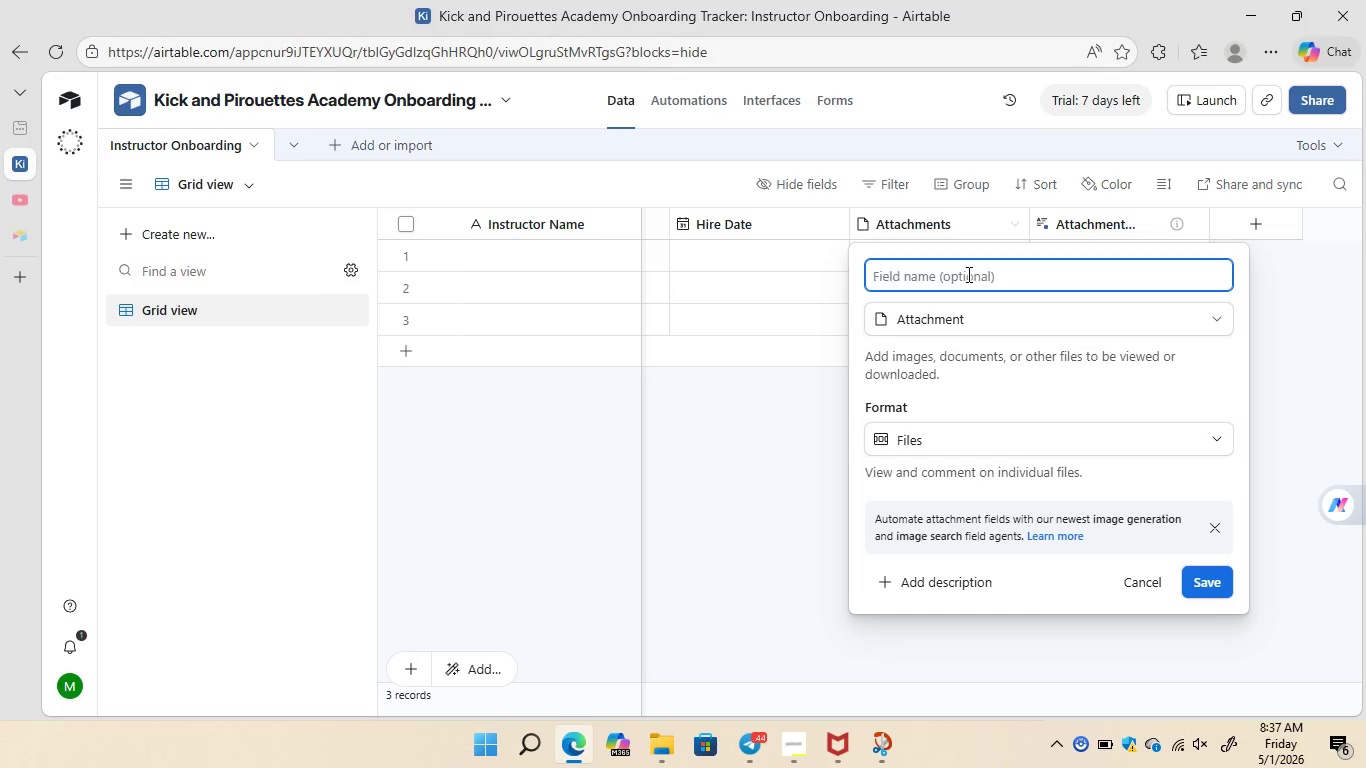 
key(Backspace)
 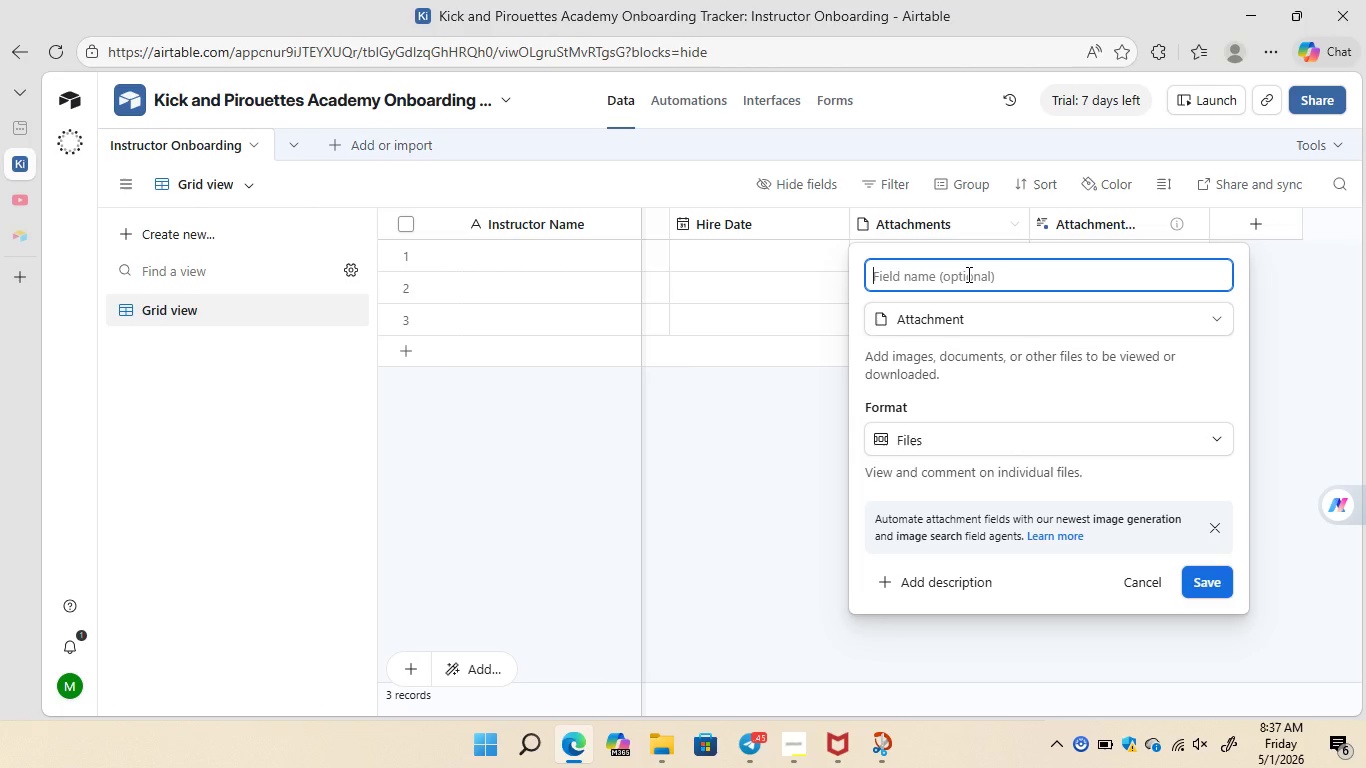 
wait(14.36)
 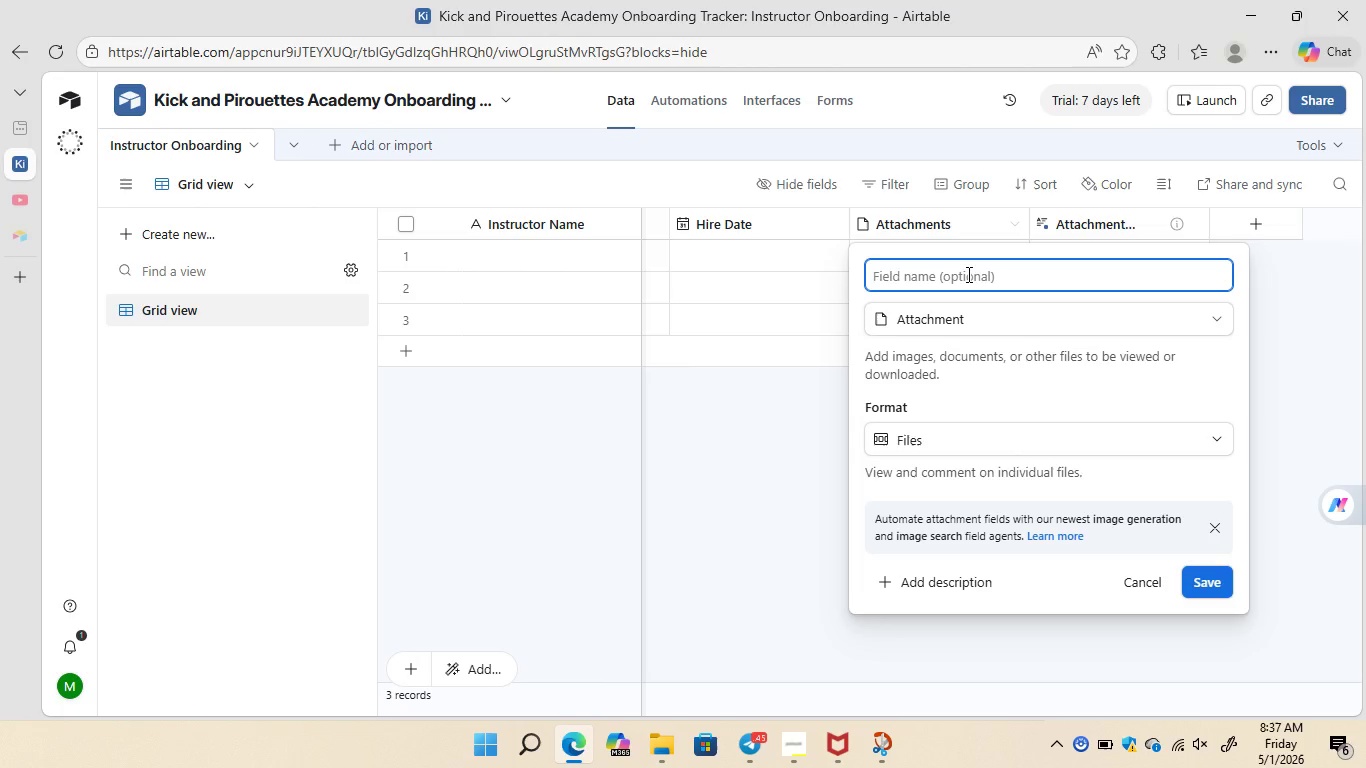 
type(Onboarding Status)
 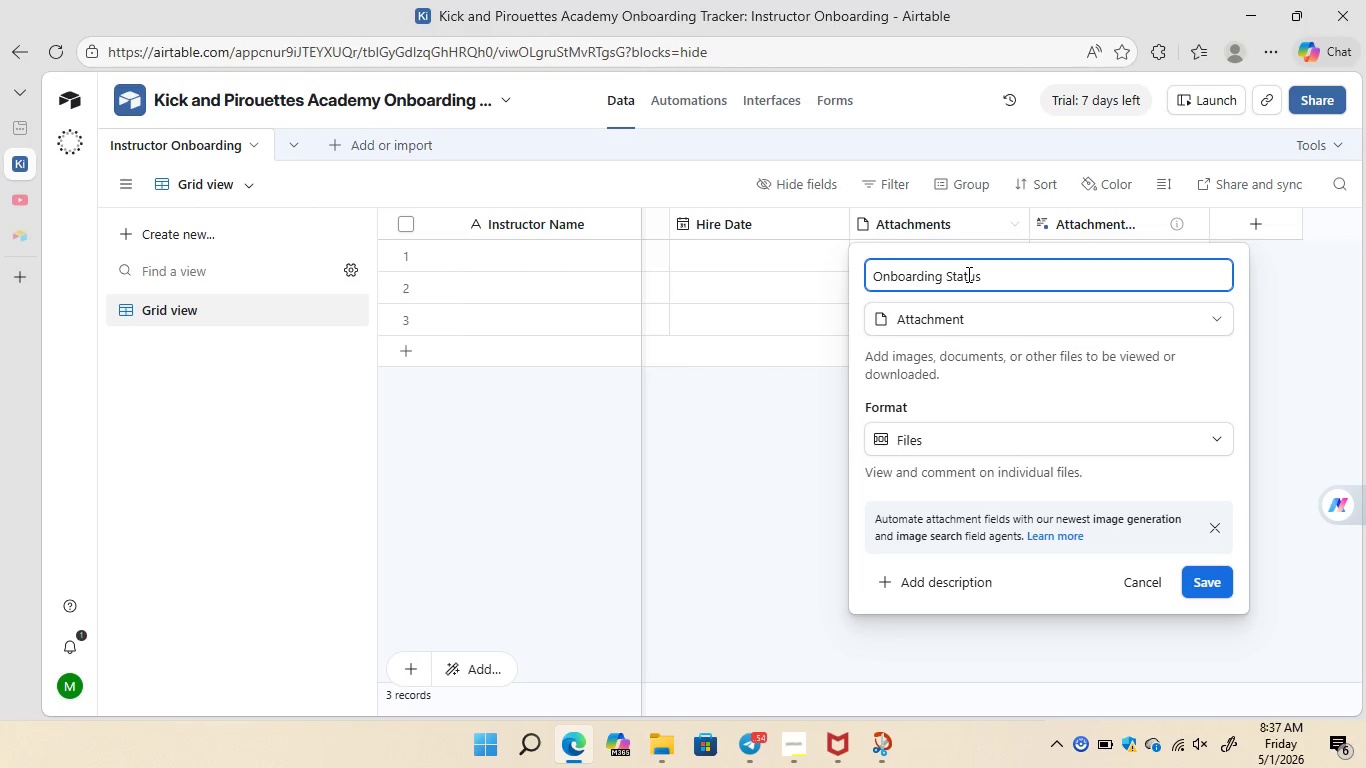 
wait(5.52)
 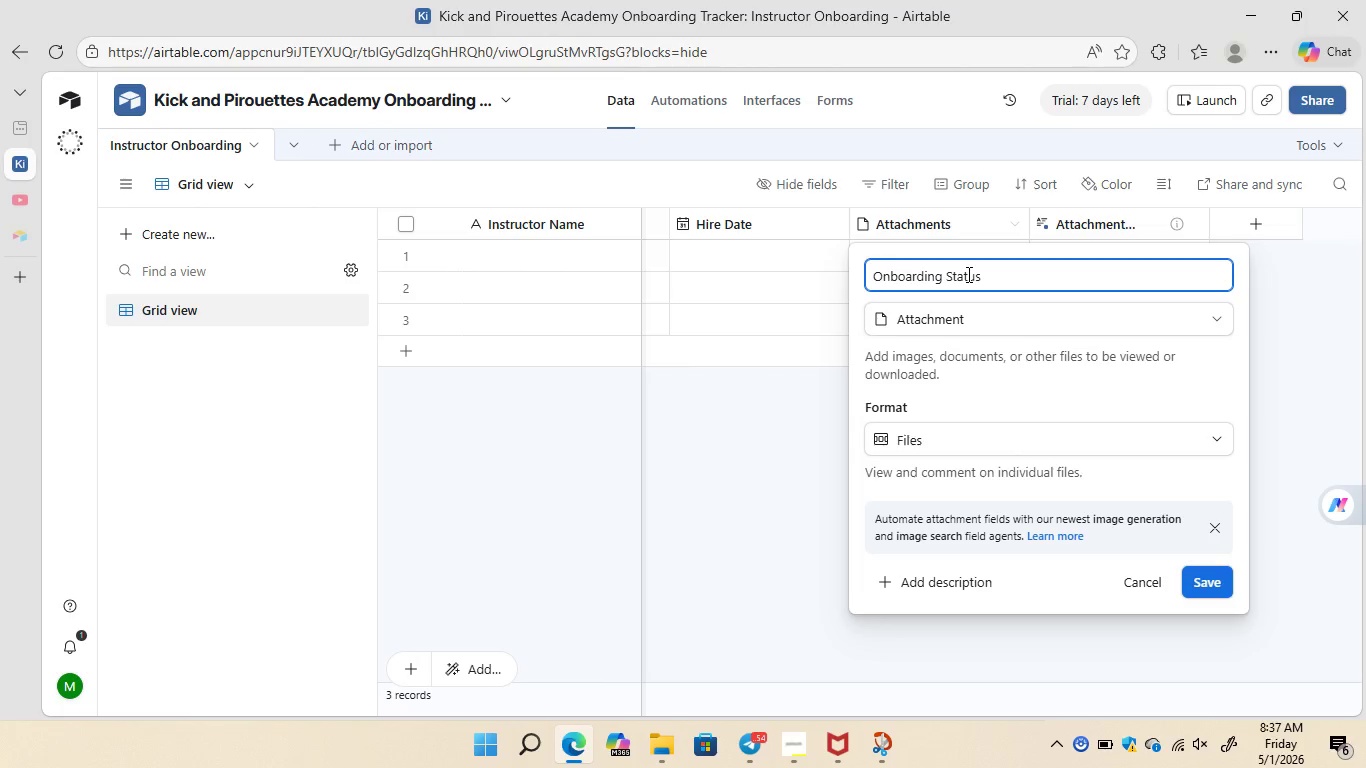 
left_click([1013, 317])
 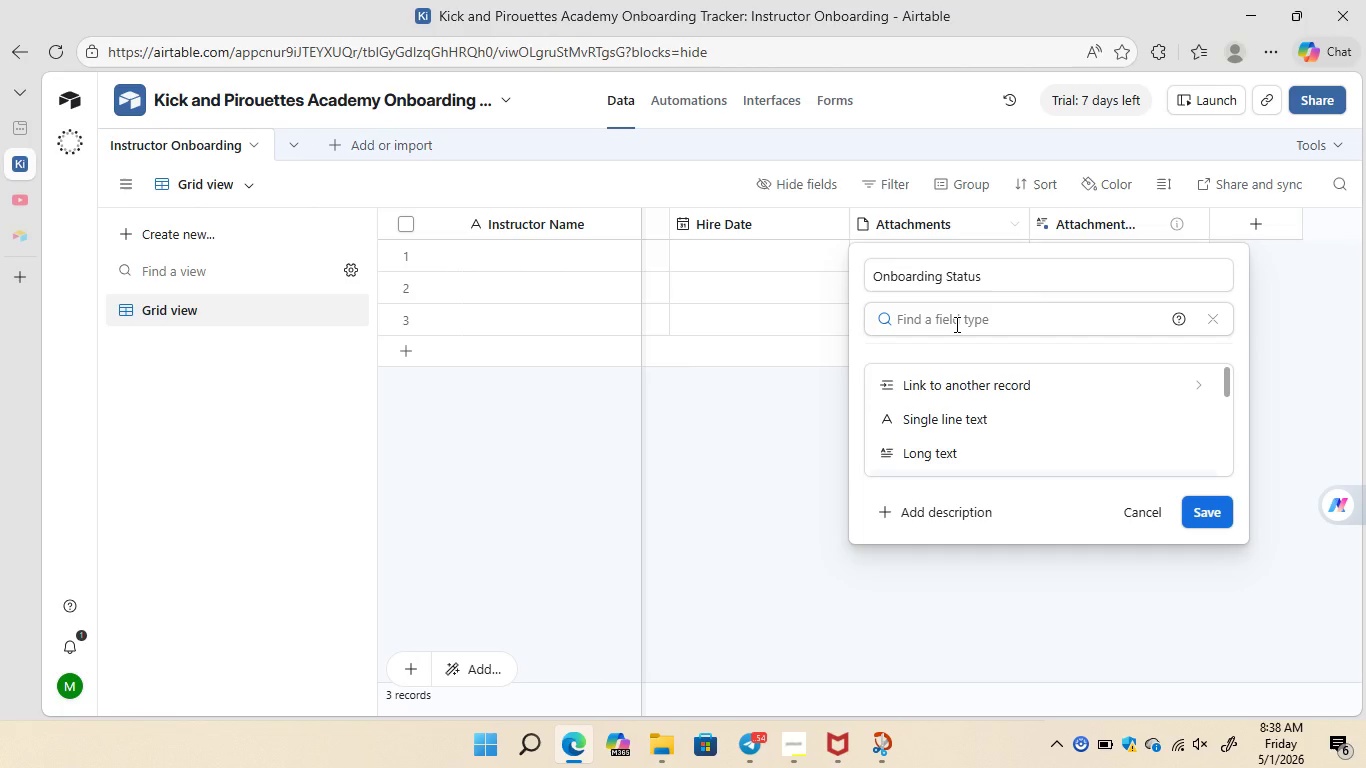 
type(single)
 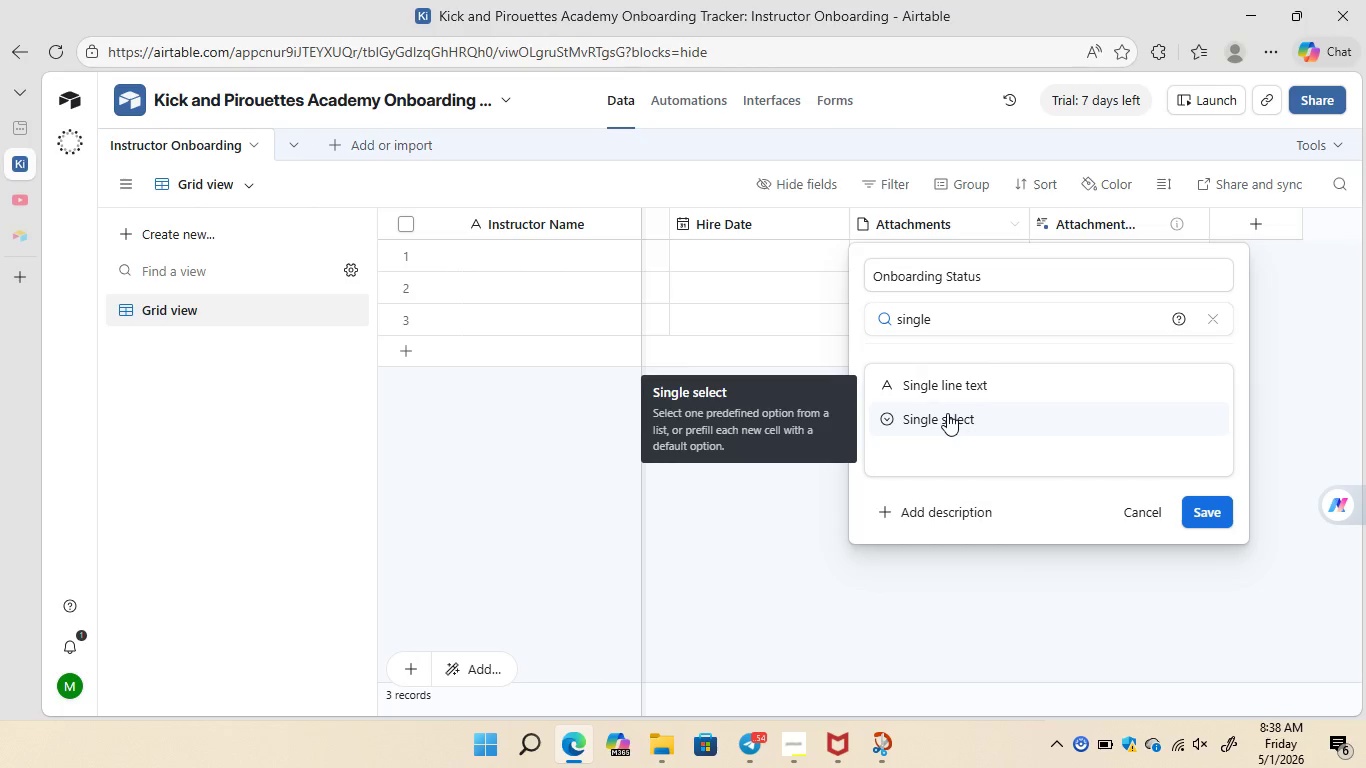 
left_click([947, 413])
 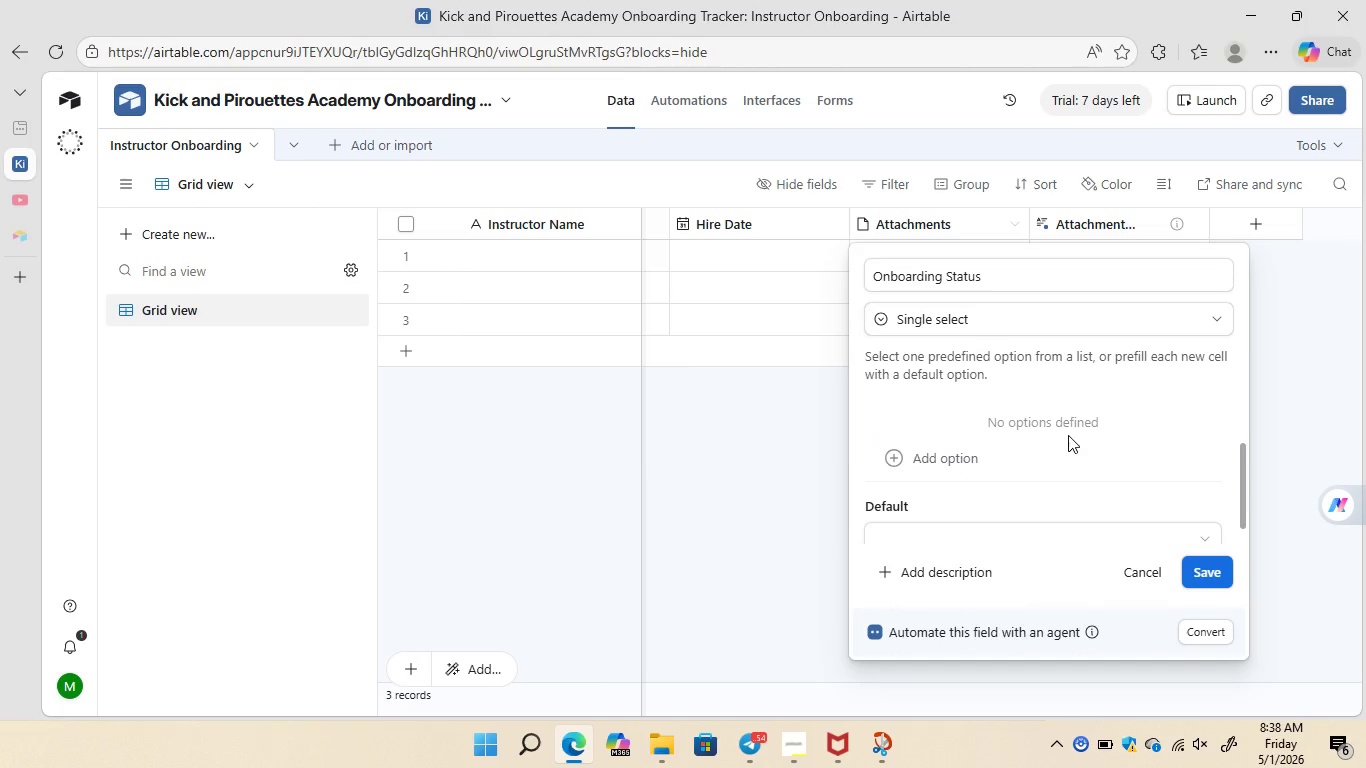 
wait(6.95)
 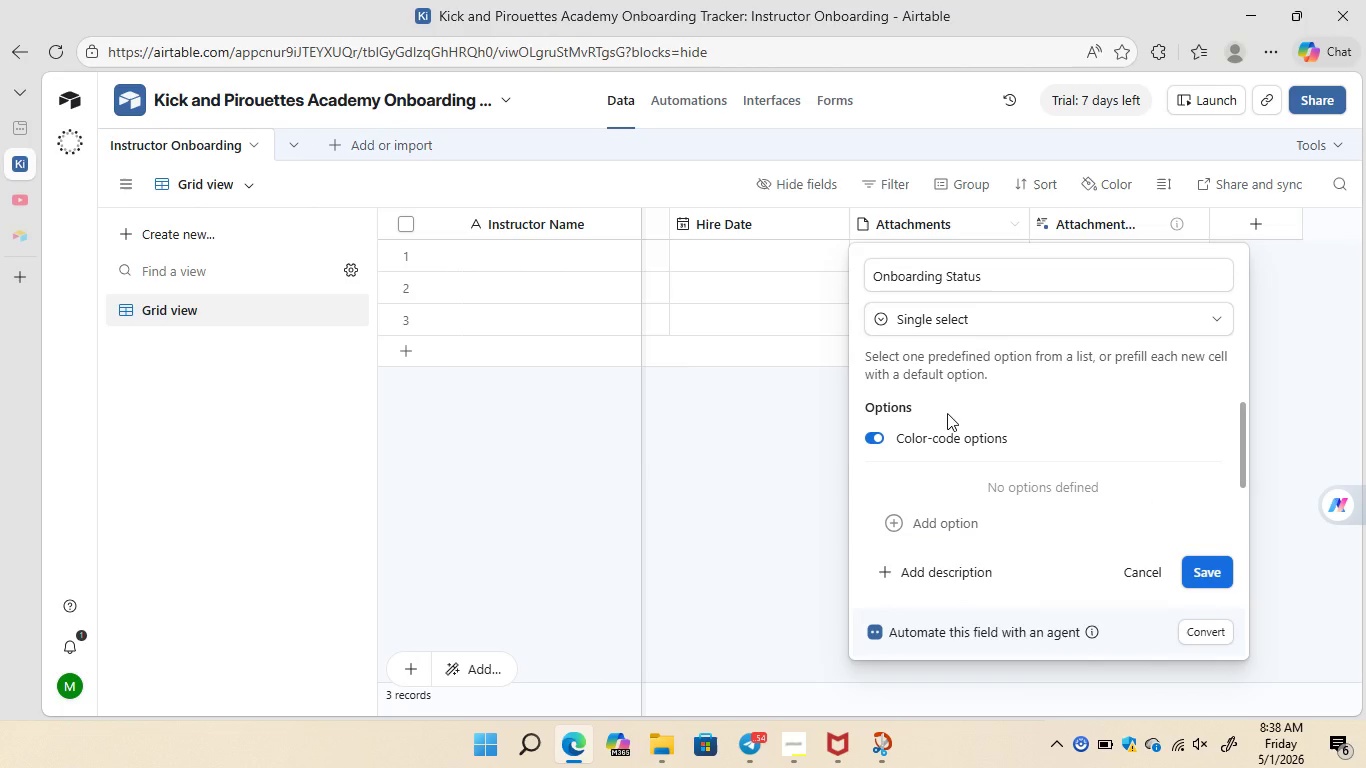 
left_click([889, 458])
 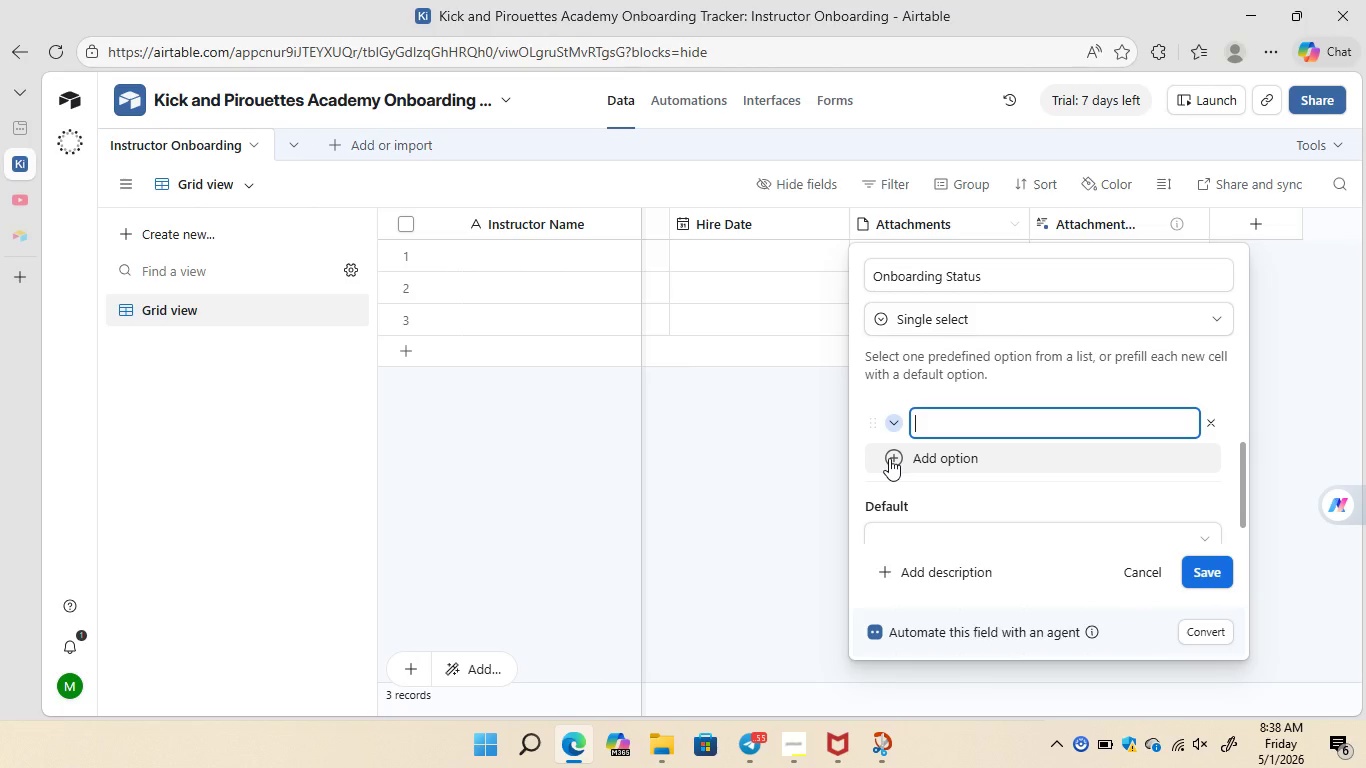 
wait(6.45)
 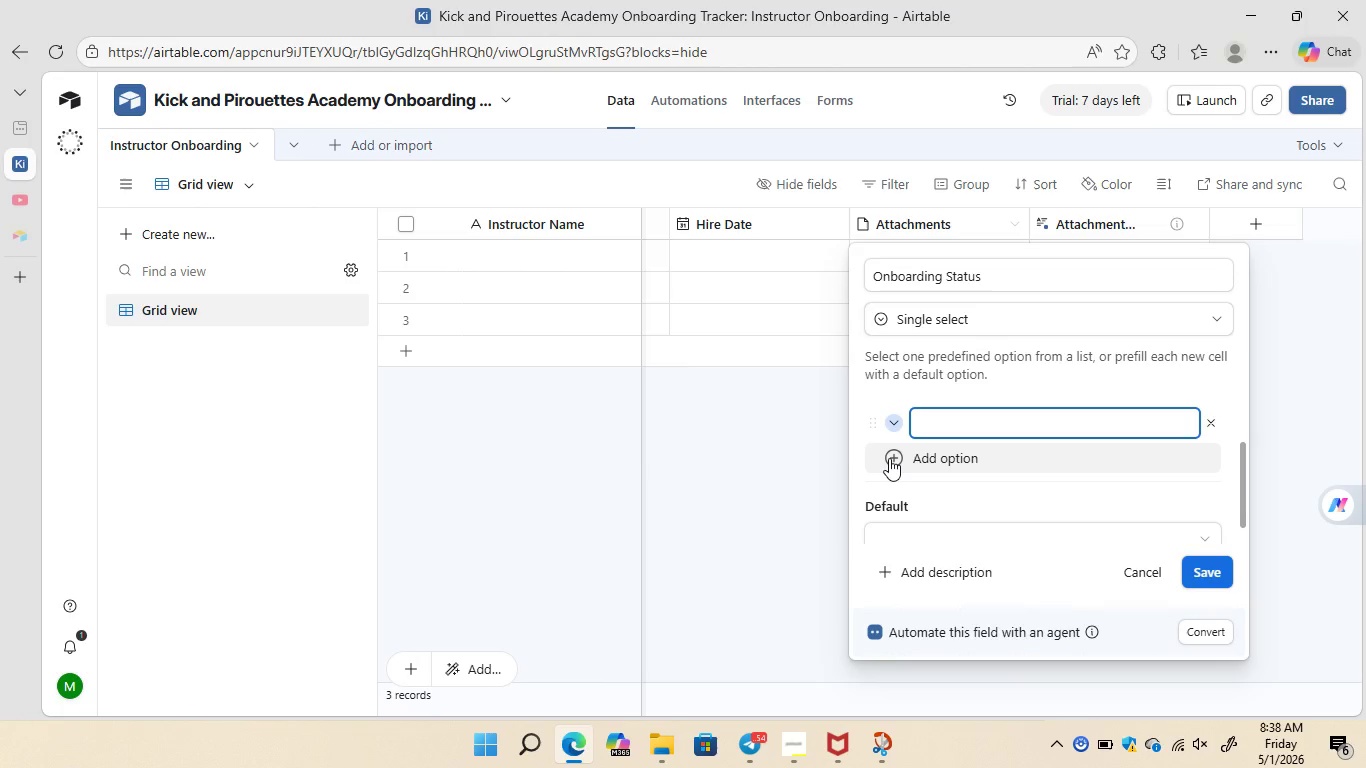 
type(PENDING Documents)
 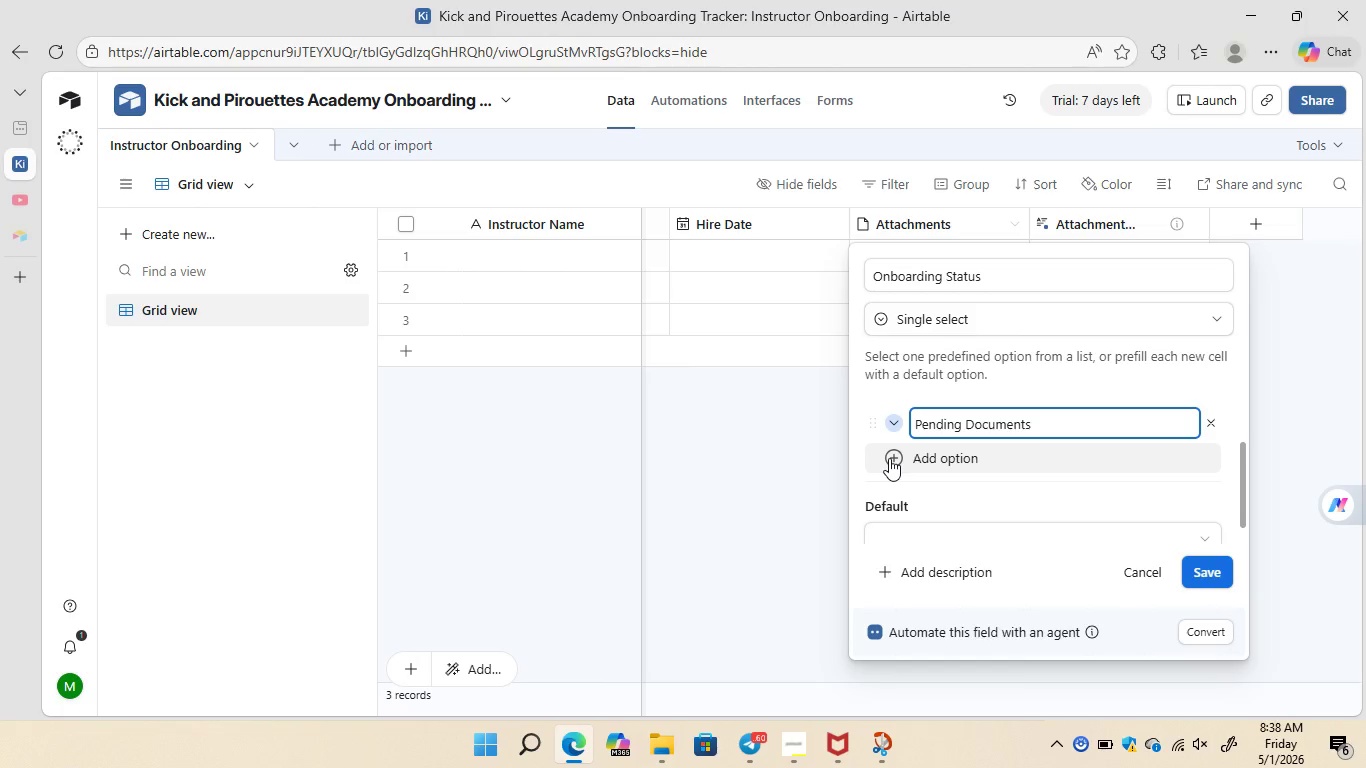 
left_click([889, 458])
 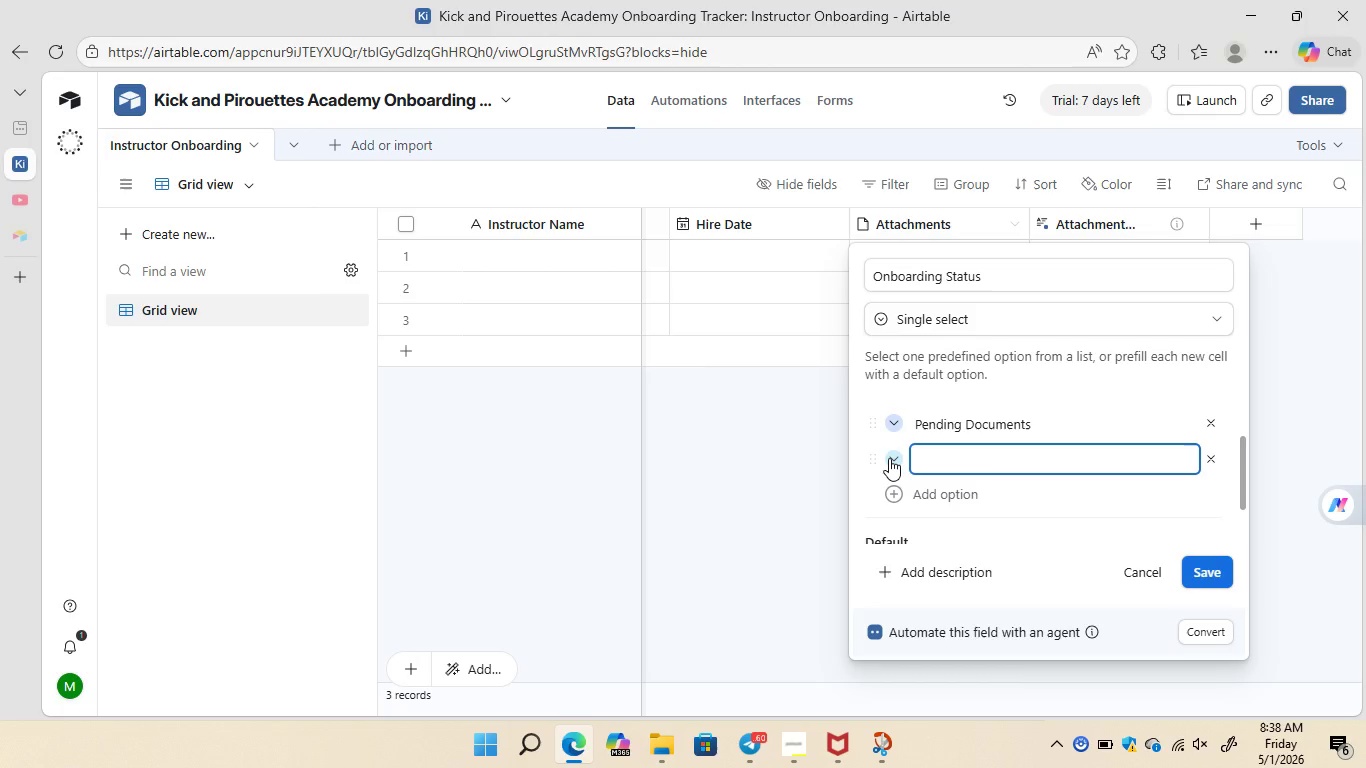 
type(Background Check in Progress)
 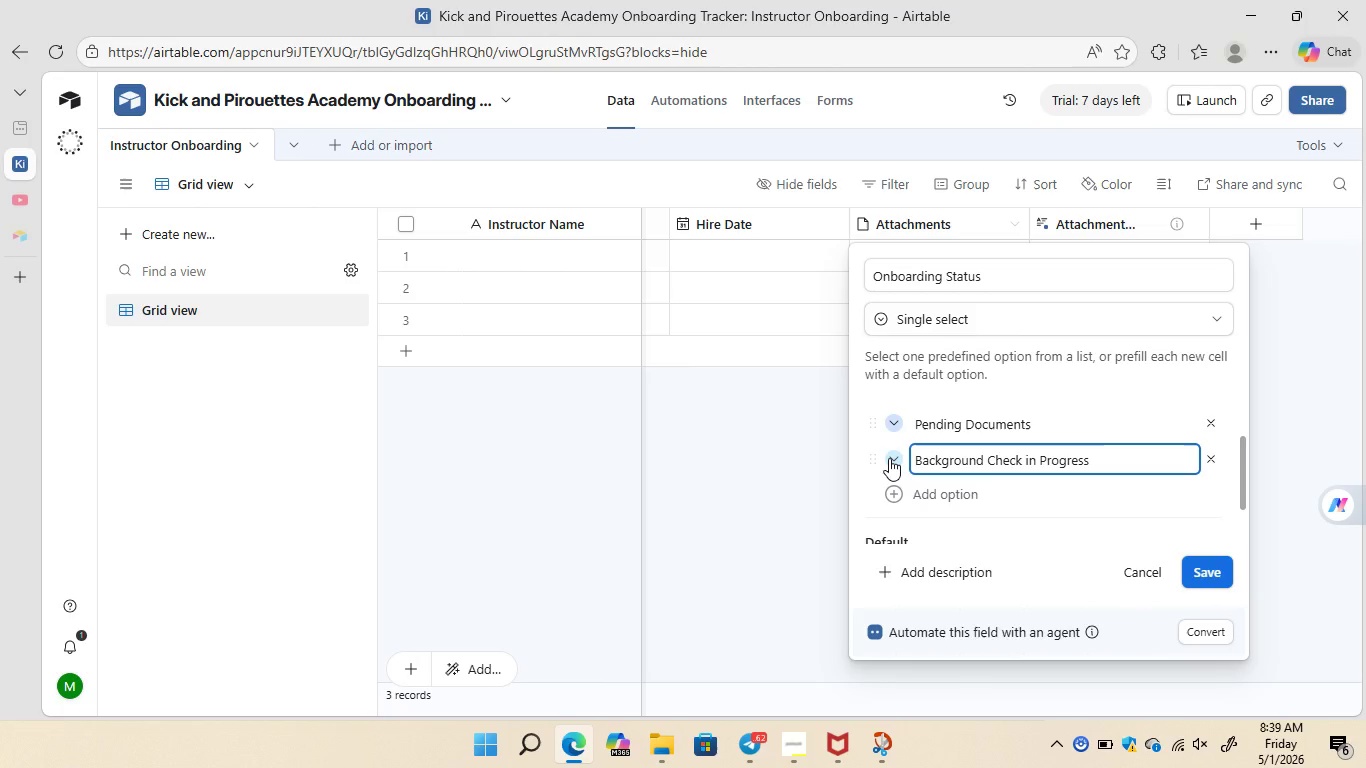 
wait(6.11)
 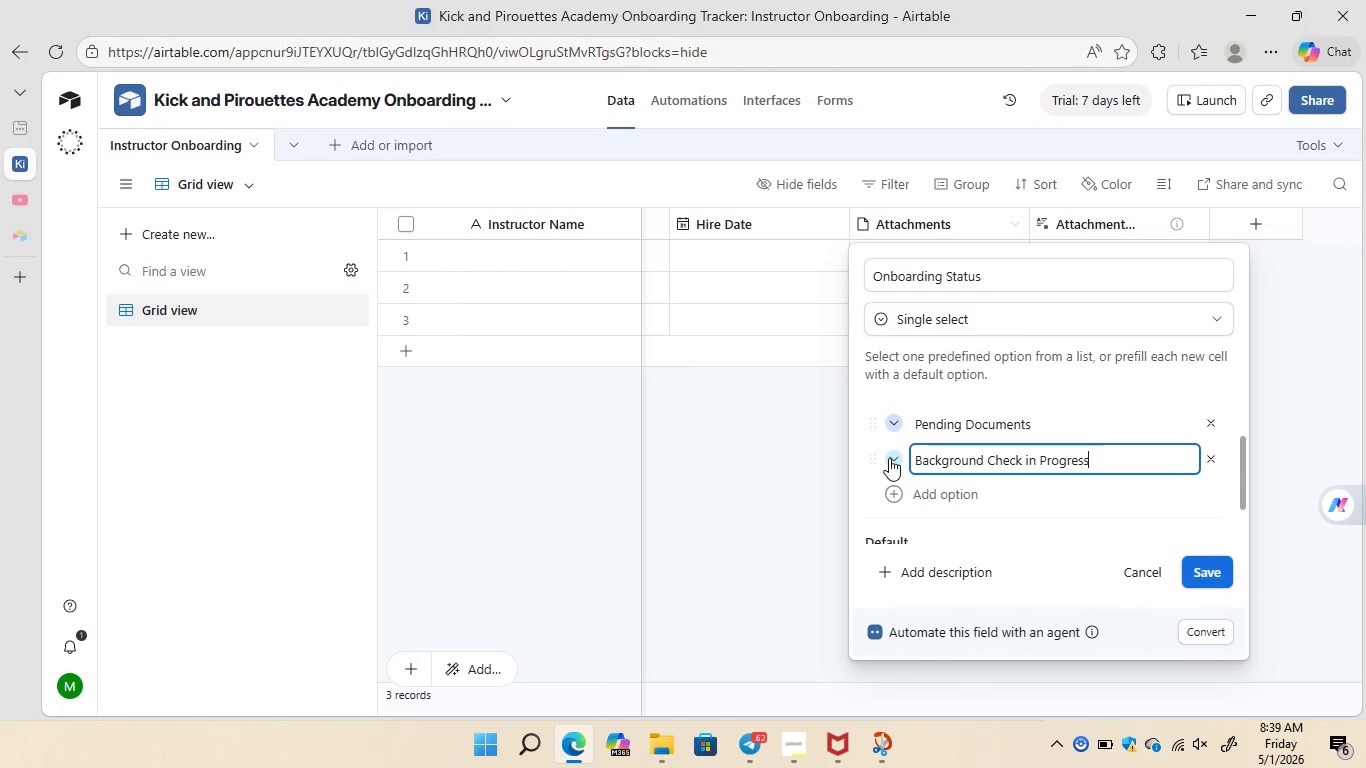 
left_click([896, 494])
 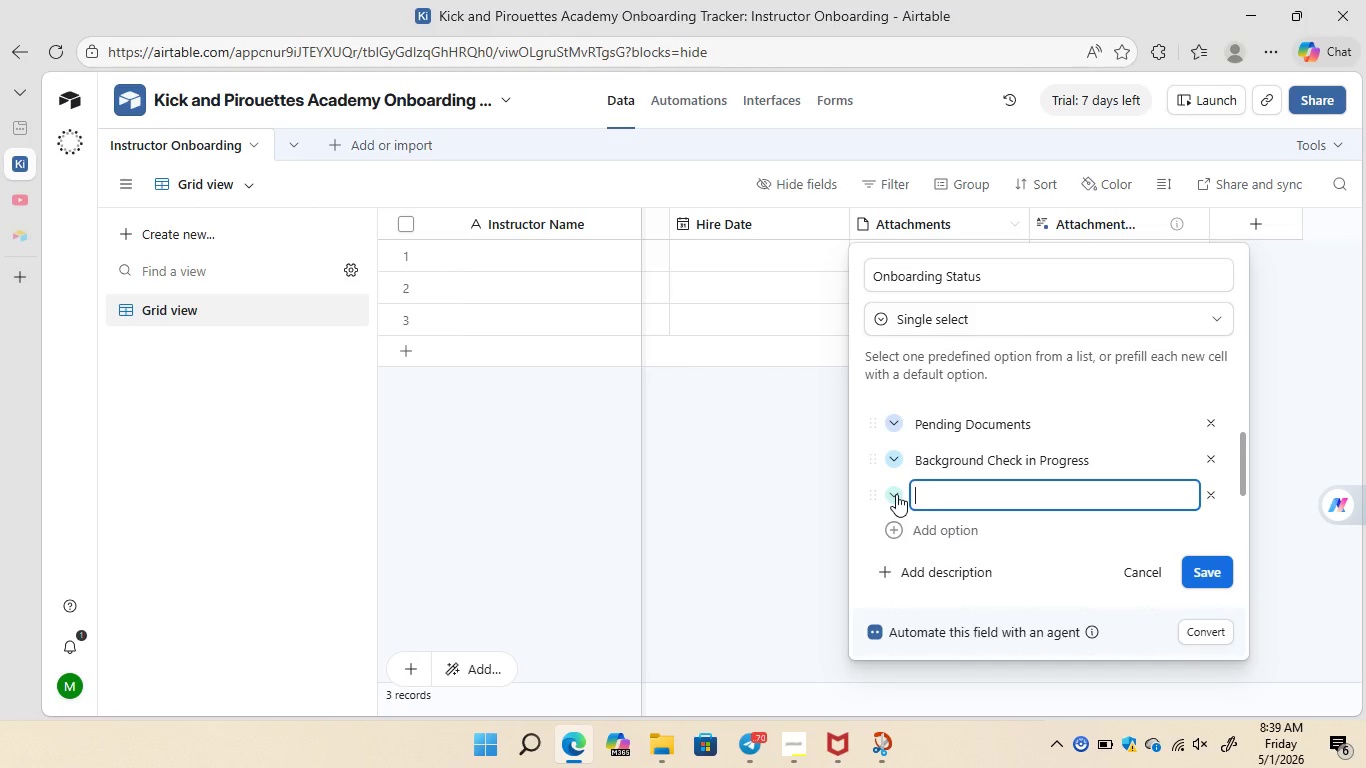 
type(Ready for O)
 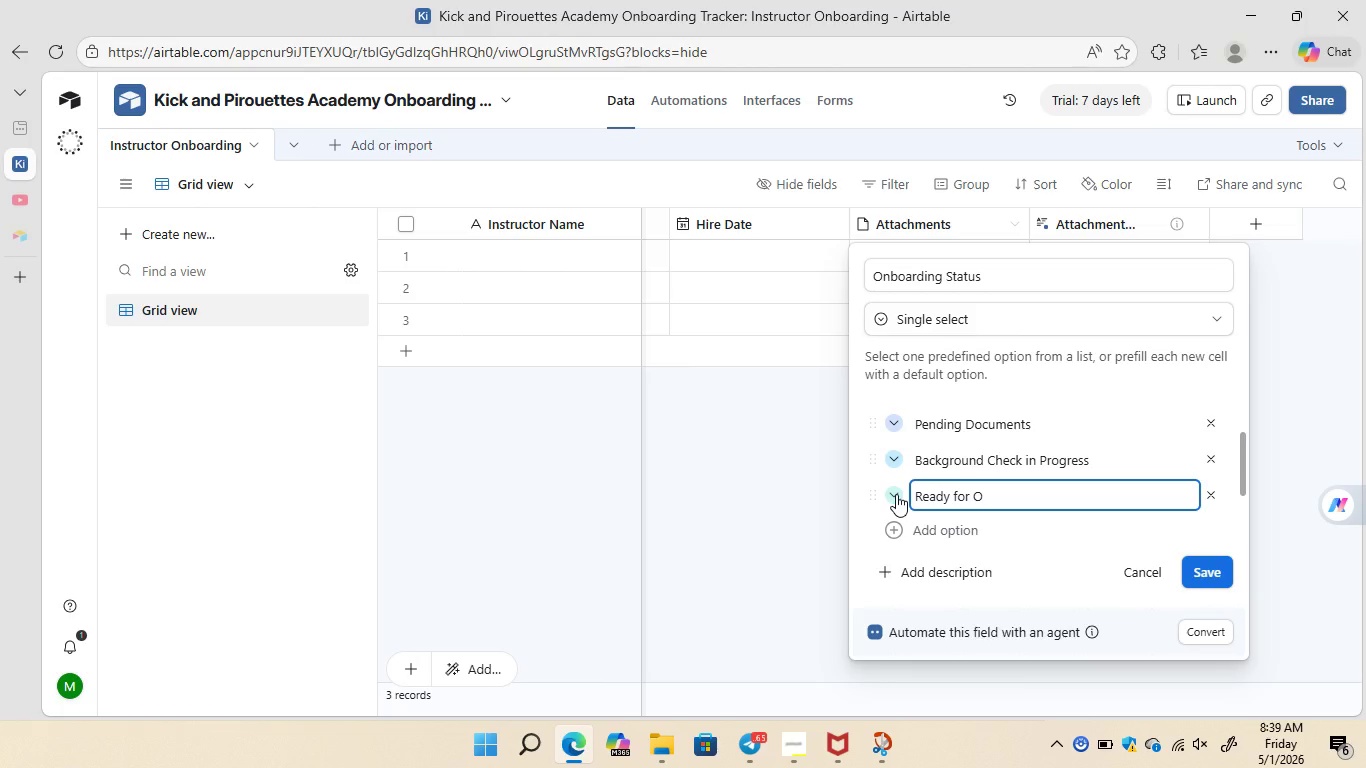 
type(rientaion)
 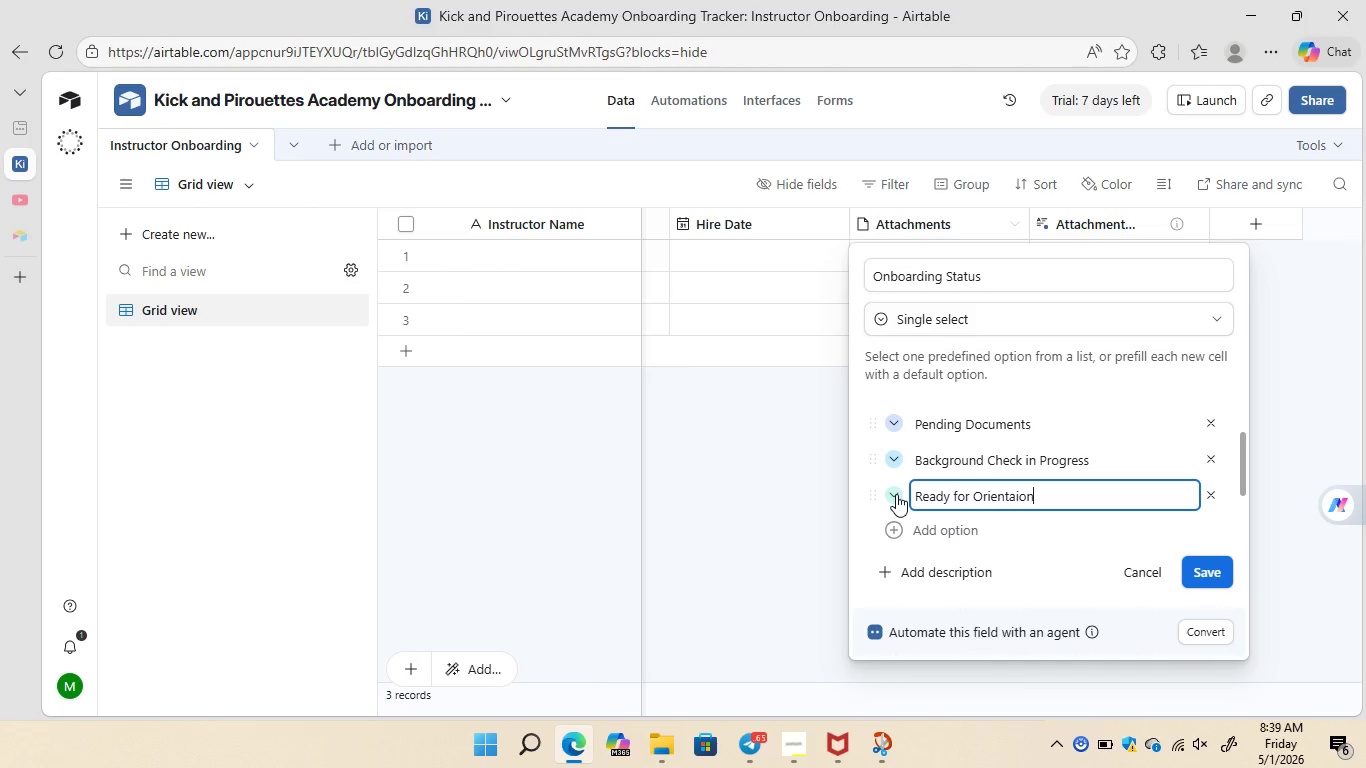 
wait(16.55)
 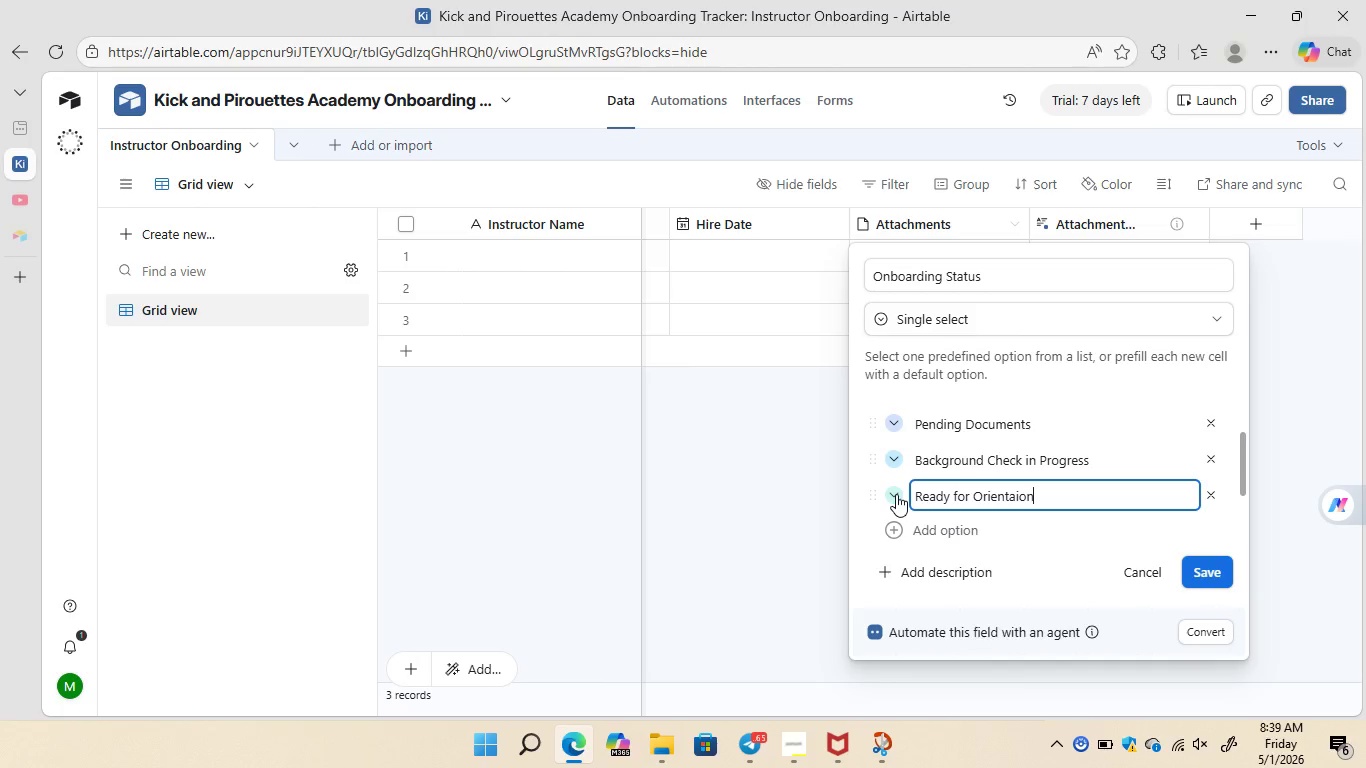 
key(Backspace)
 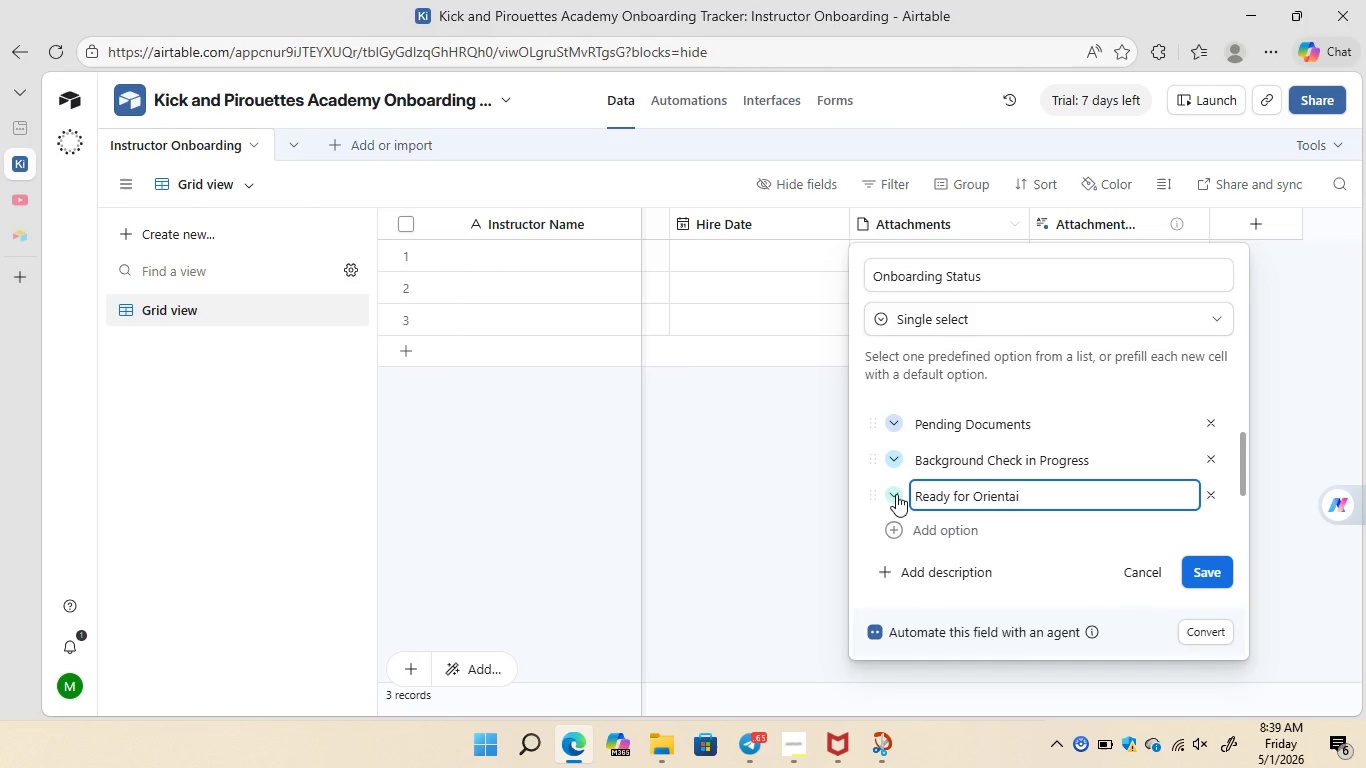 
key(Backspace)
 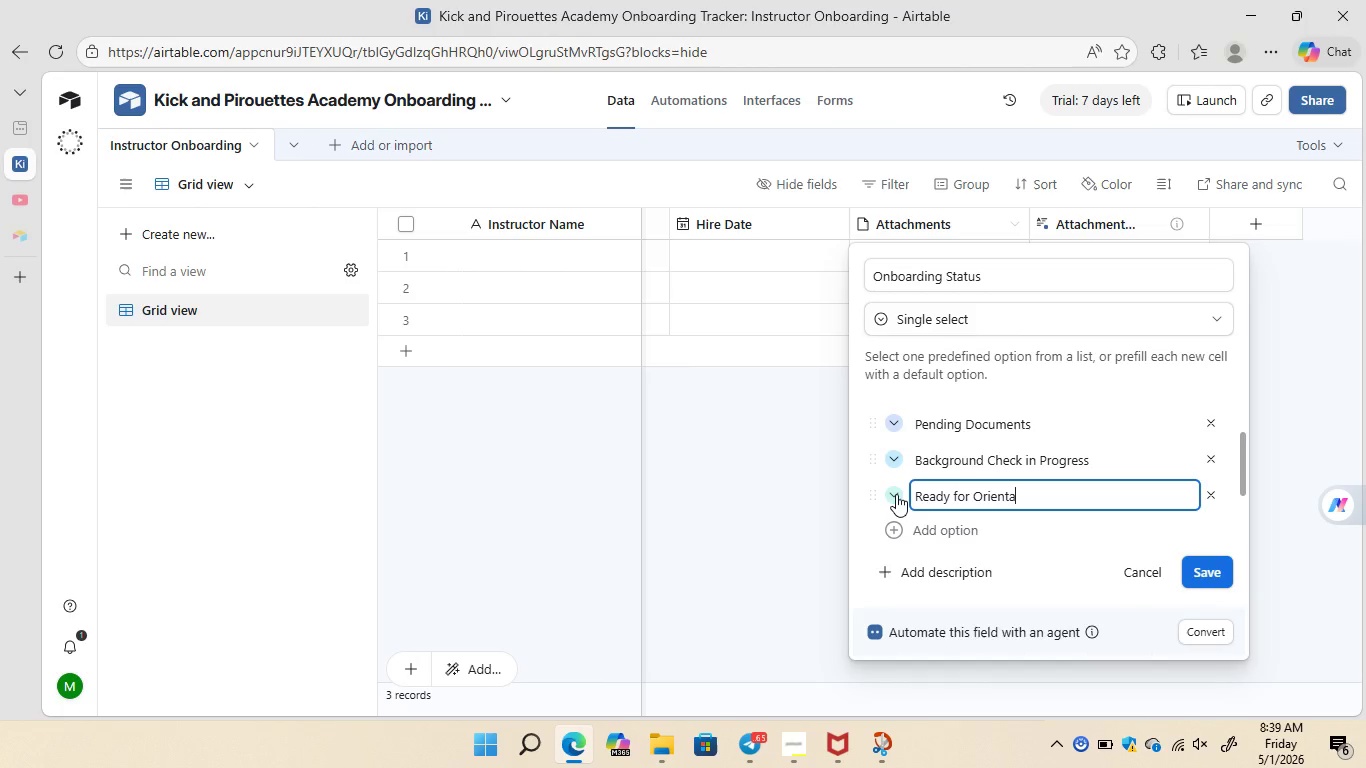 
key(Backspace)
 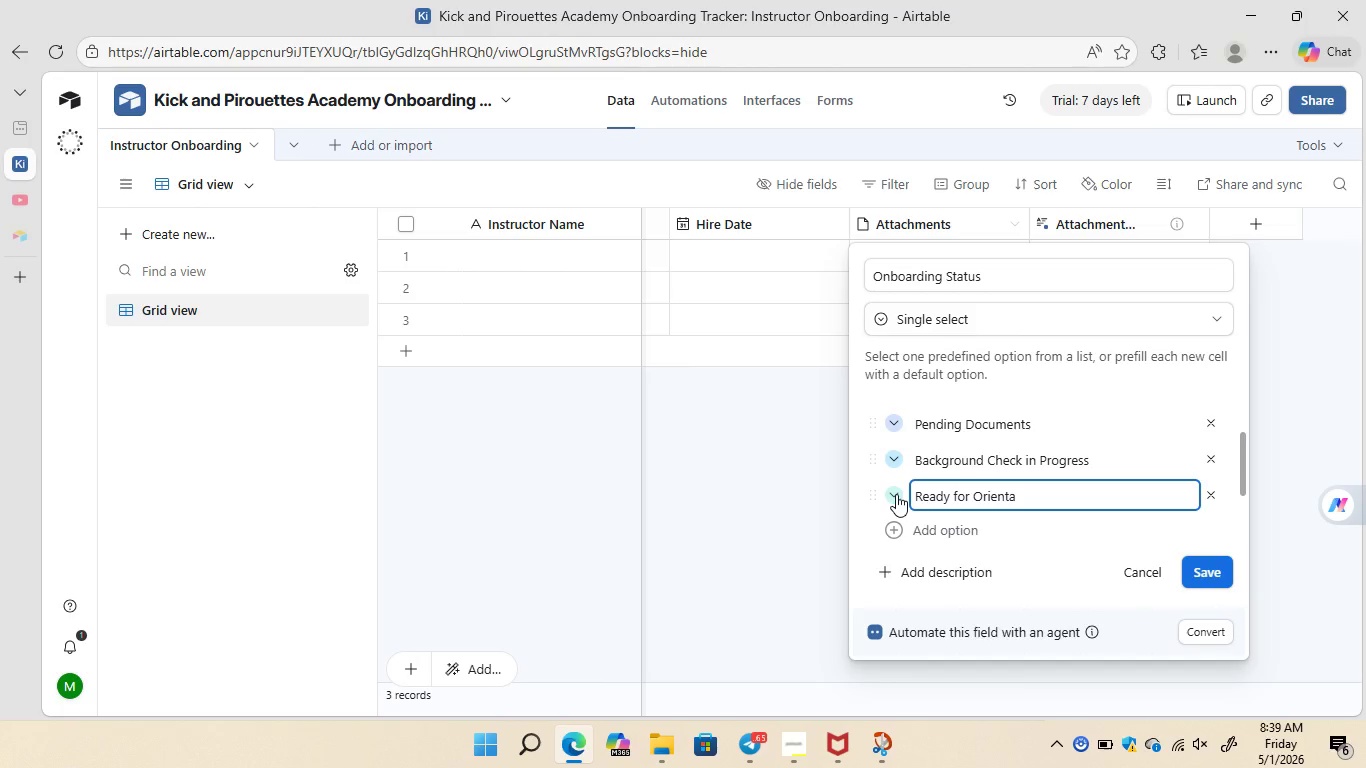 
type(tion)
 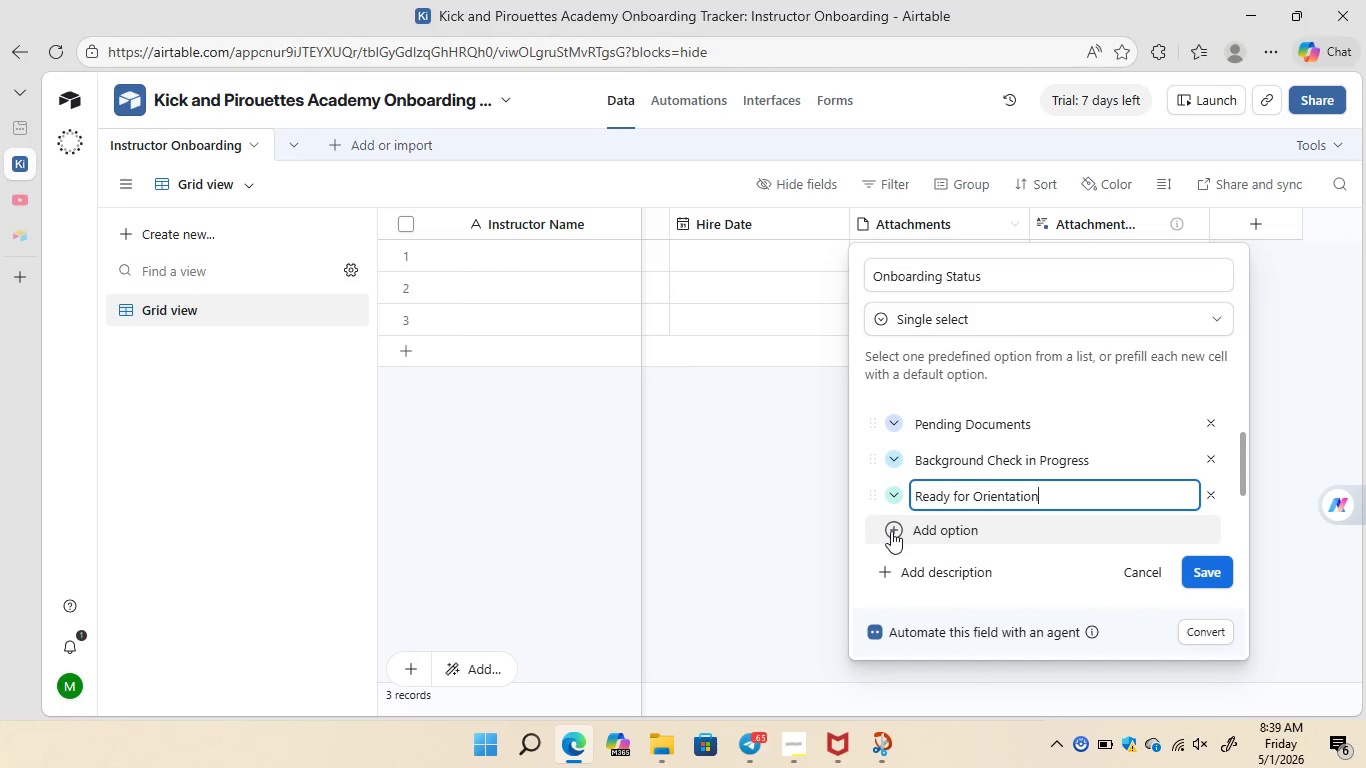 
left_click([891, 531])
 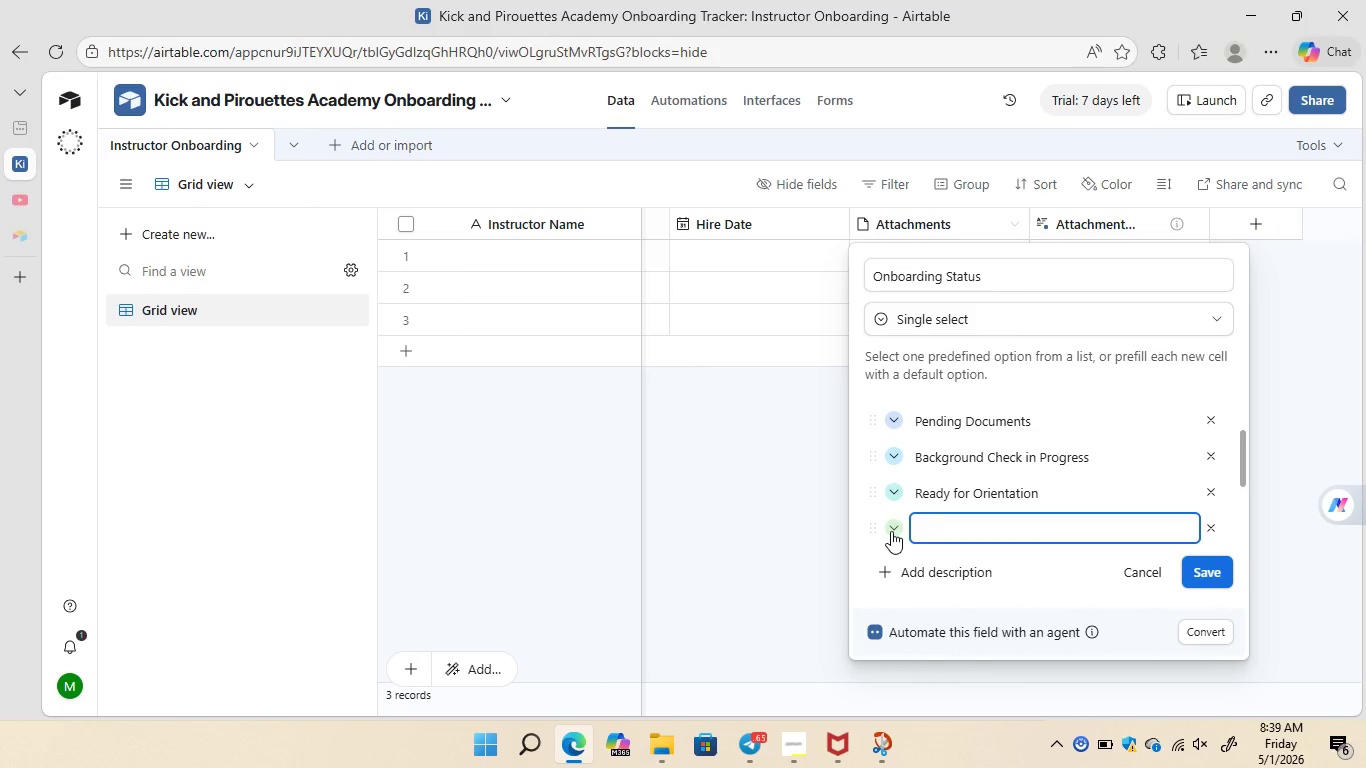 
type(Fully)
 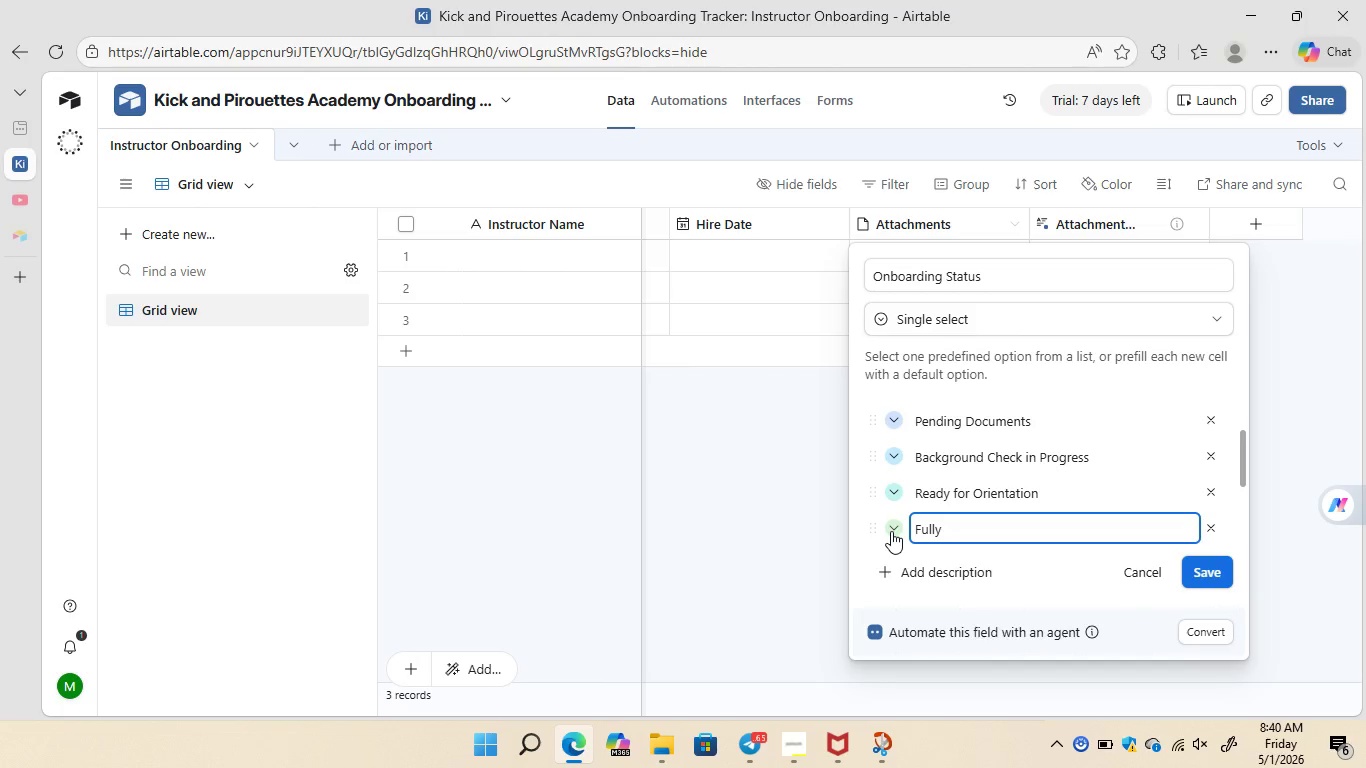 
type( Onboarded)
 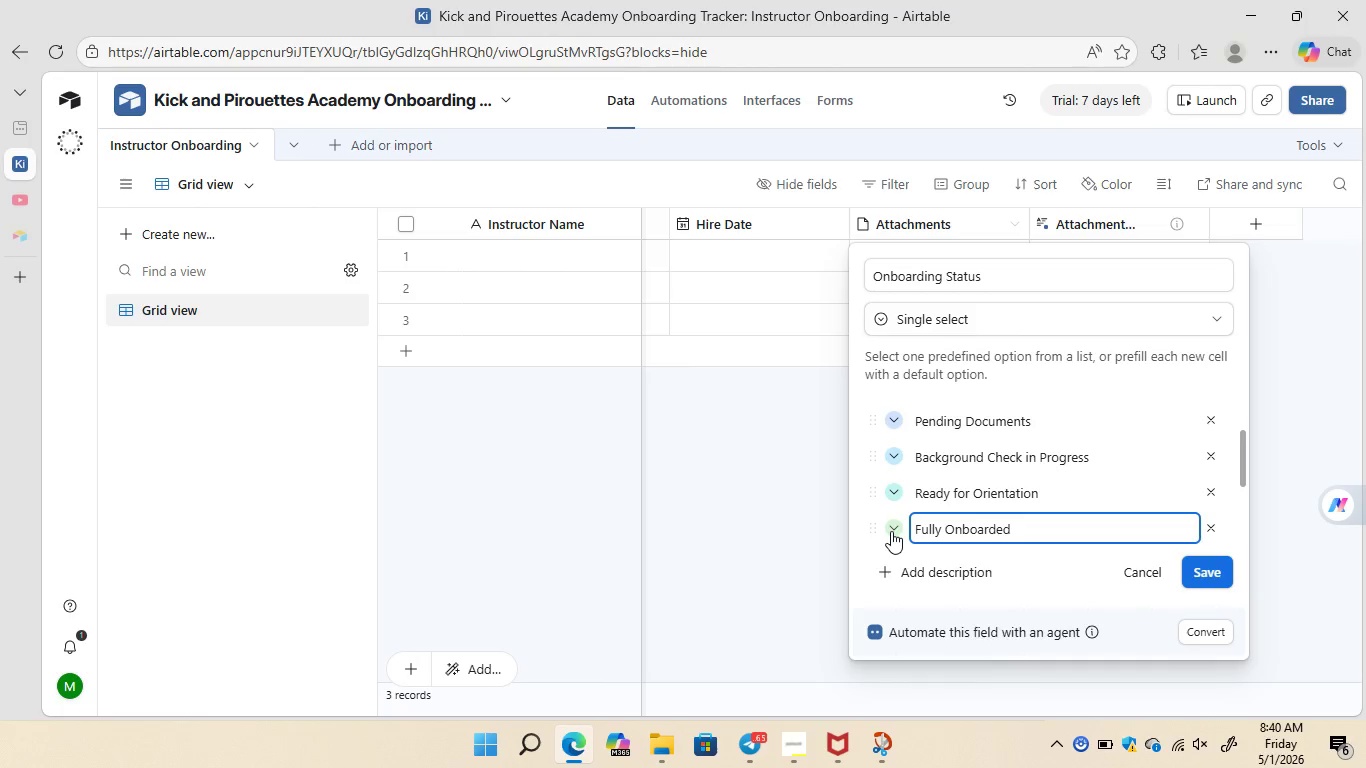 
wait(7.11)
 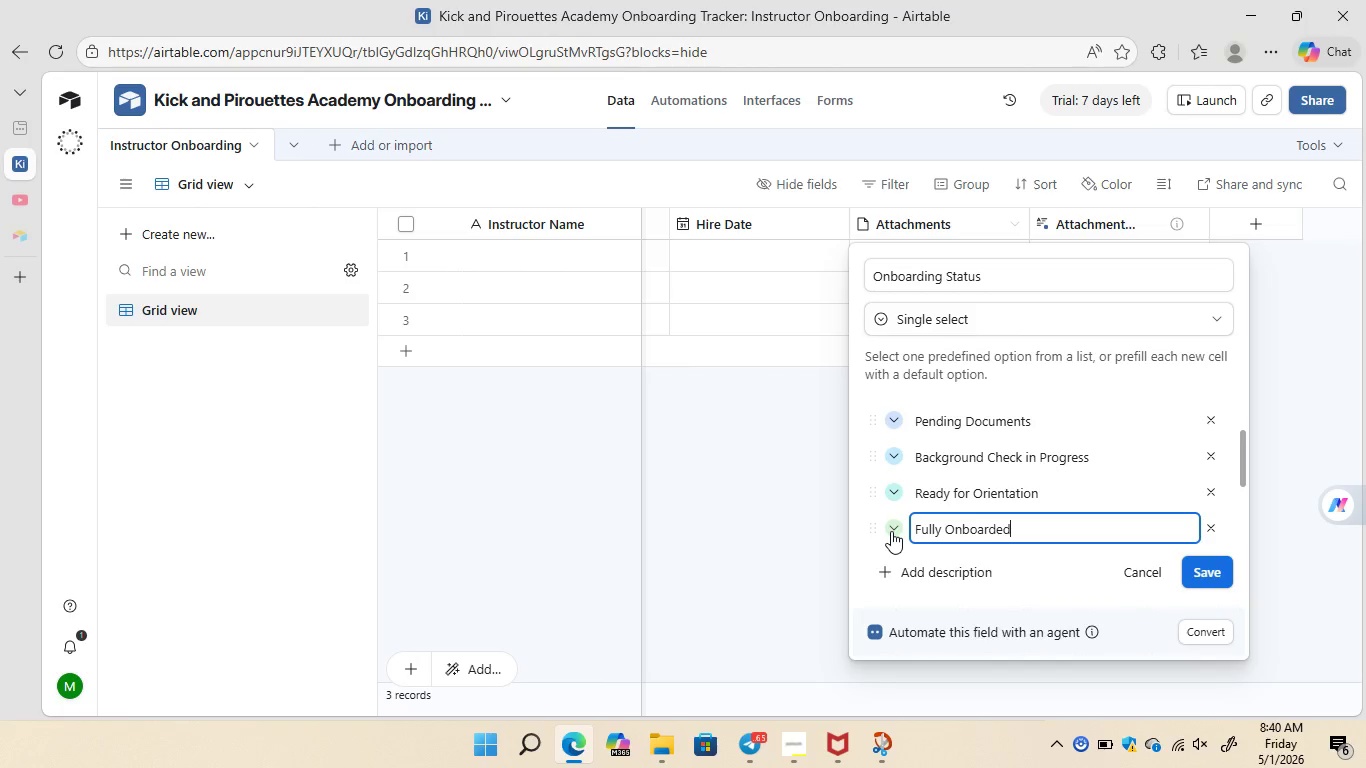 
left_click_drag(start_coordinate=[1245, 466], to_coordinate=[1247, 499])
 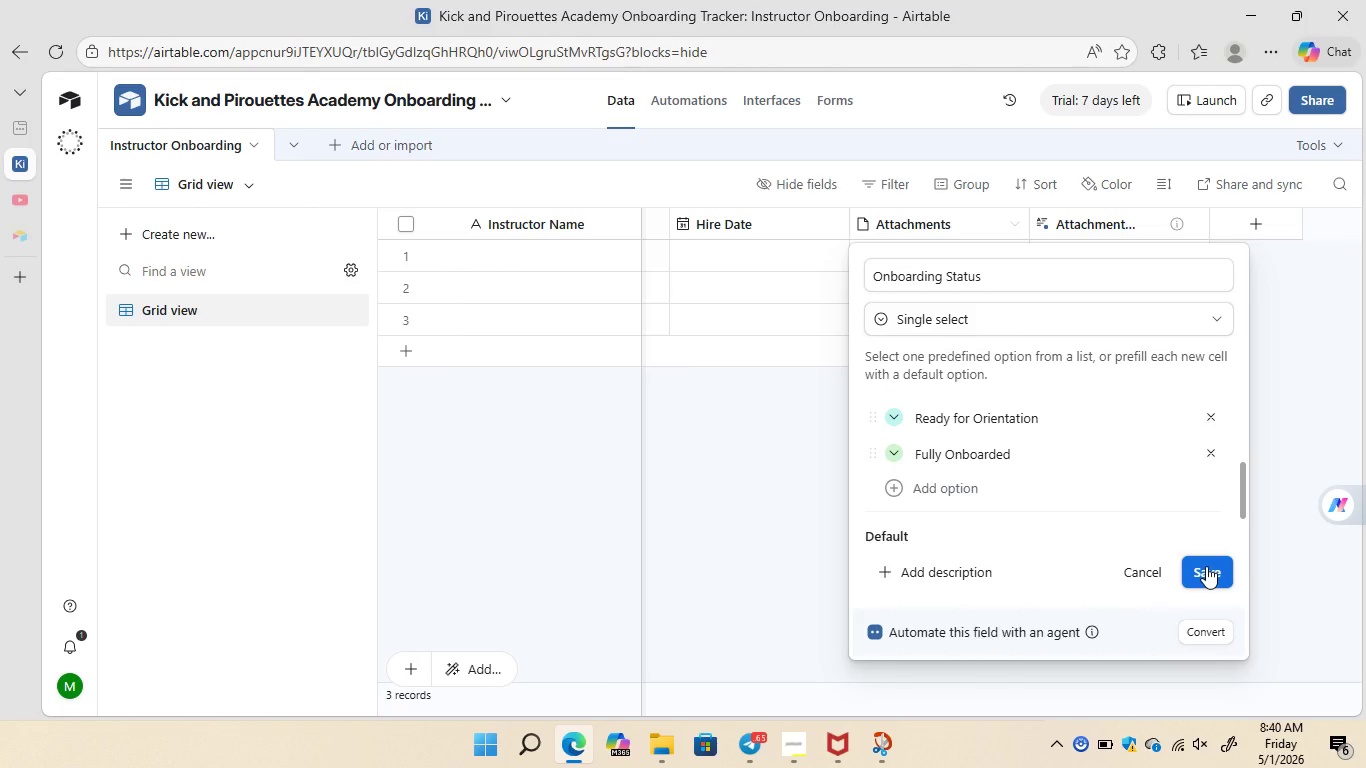 
left_click([1206, 566])
 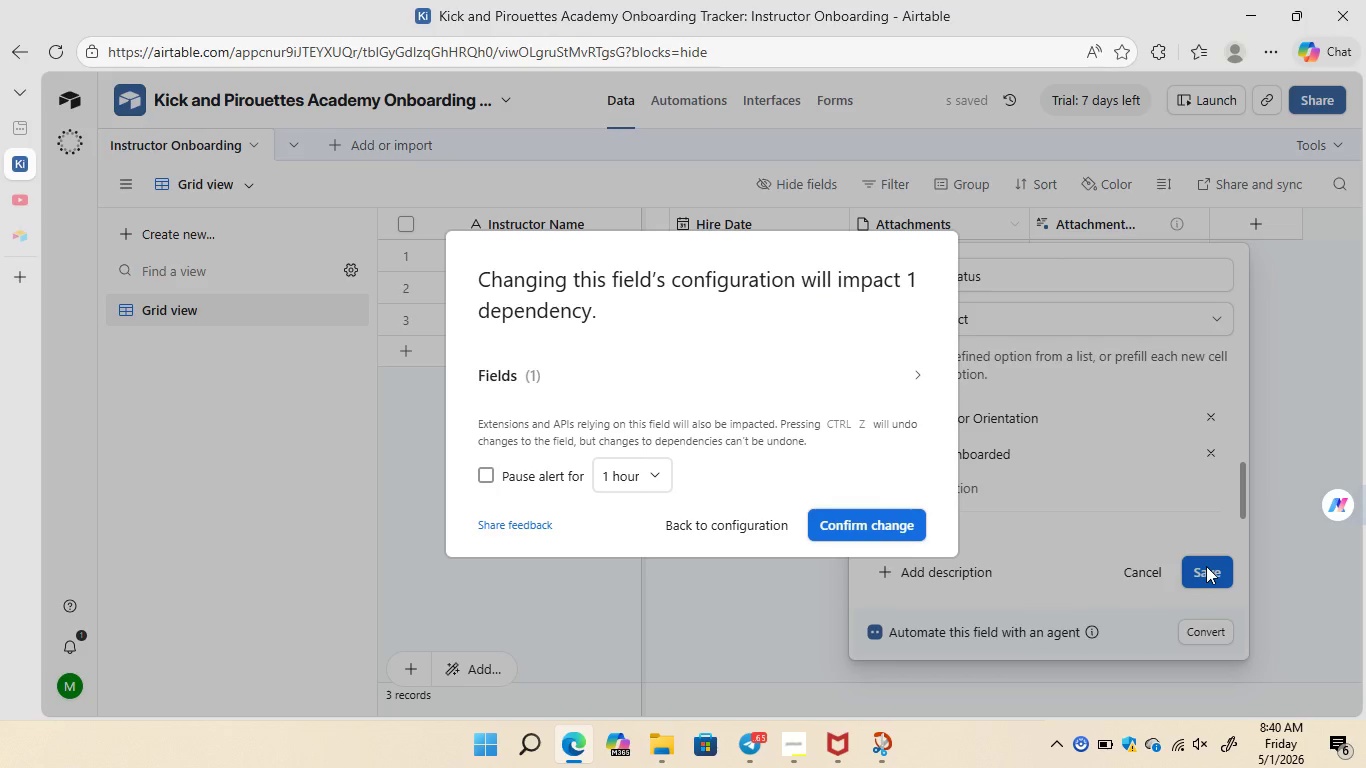 
wait(7.56)
 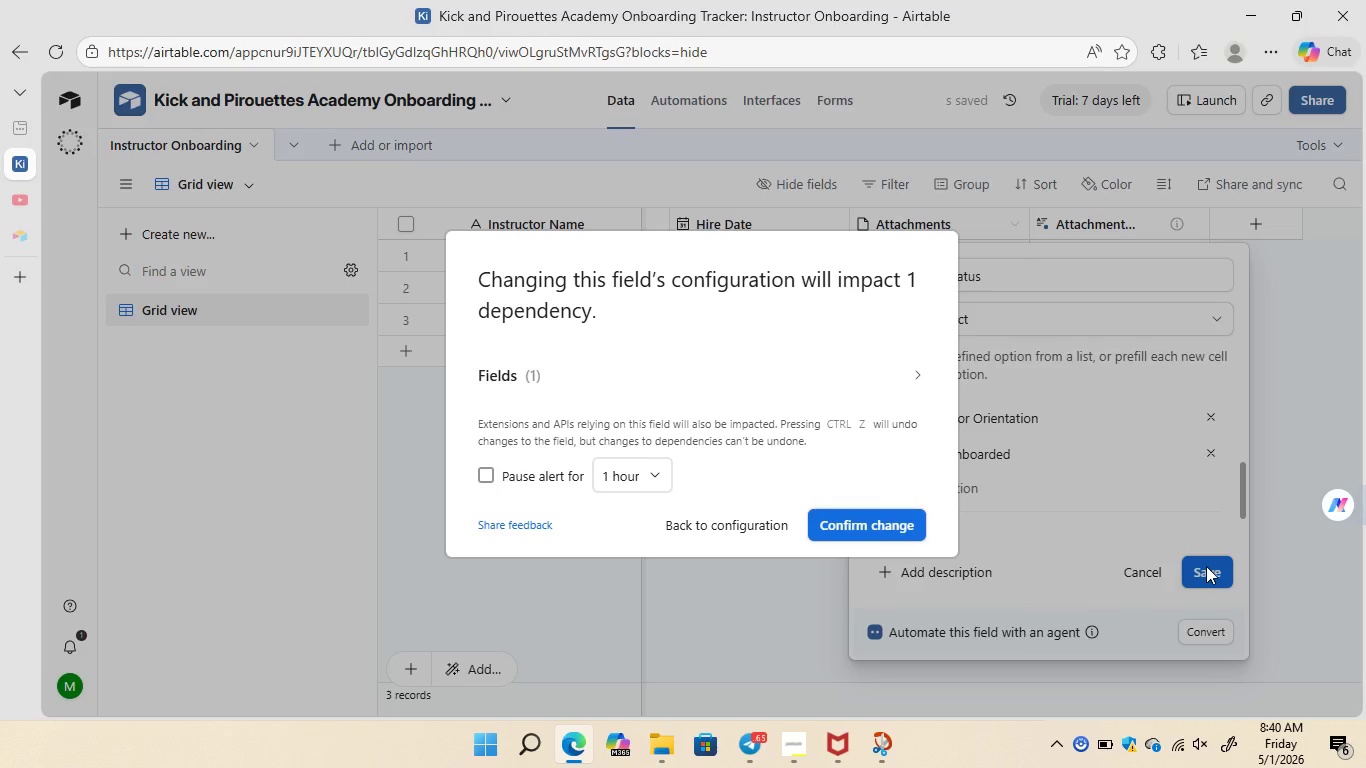 
left_click([858, 529])
 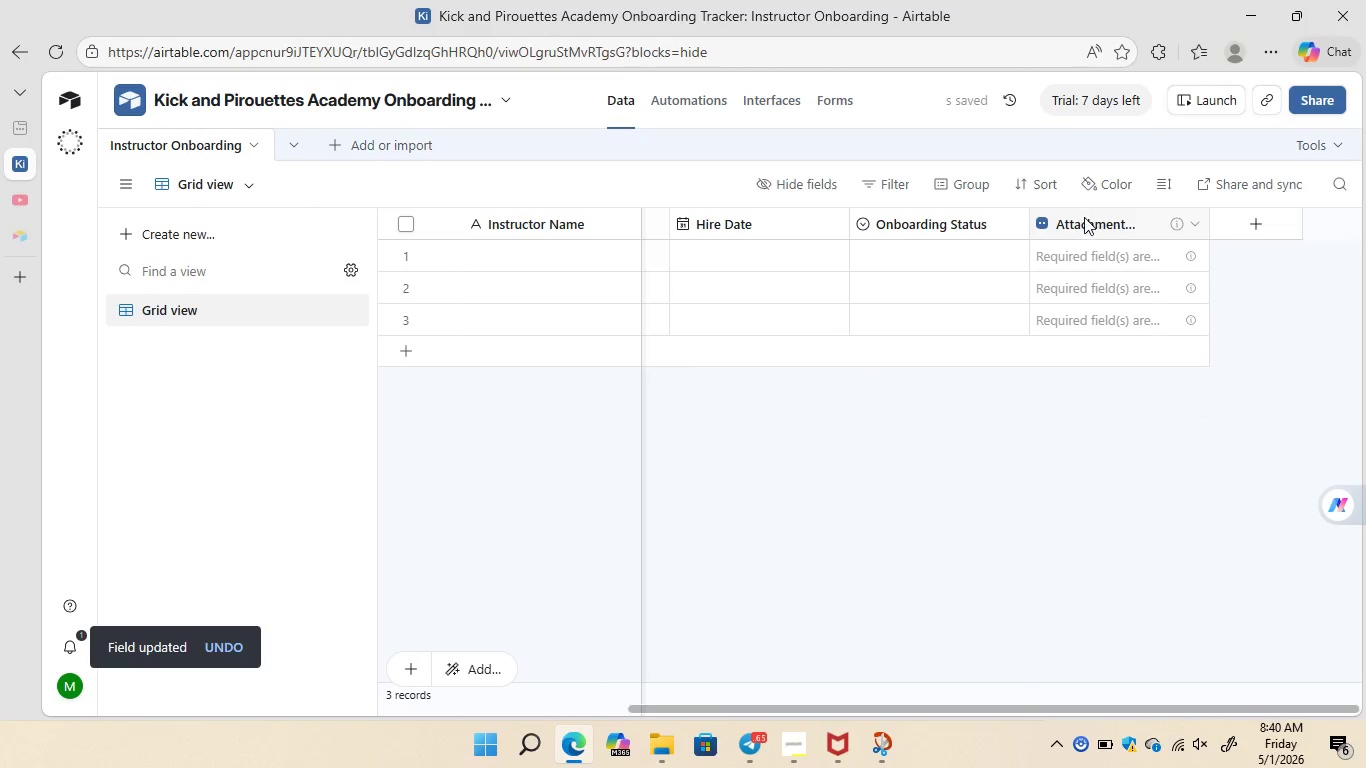 
wait(5.34)
 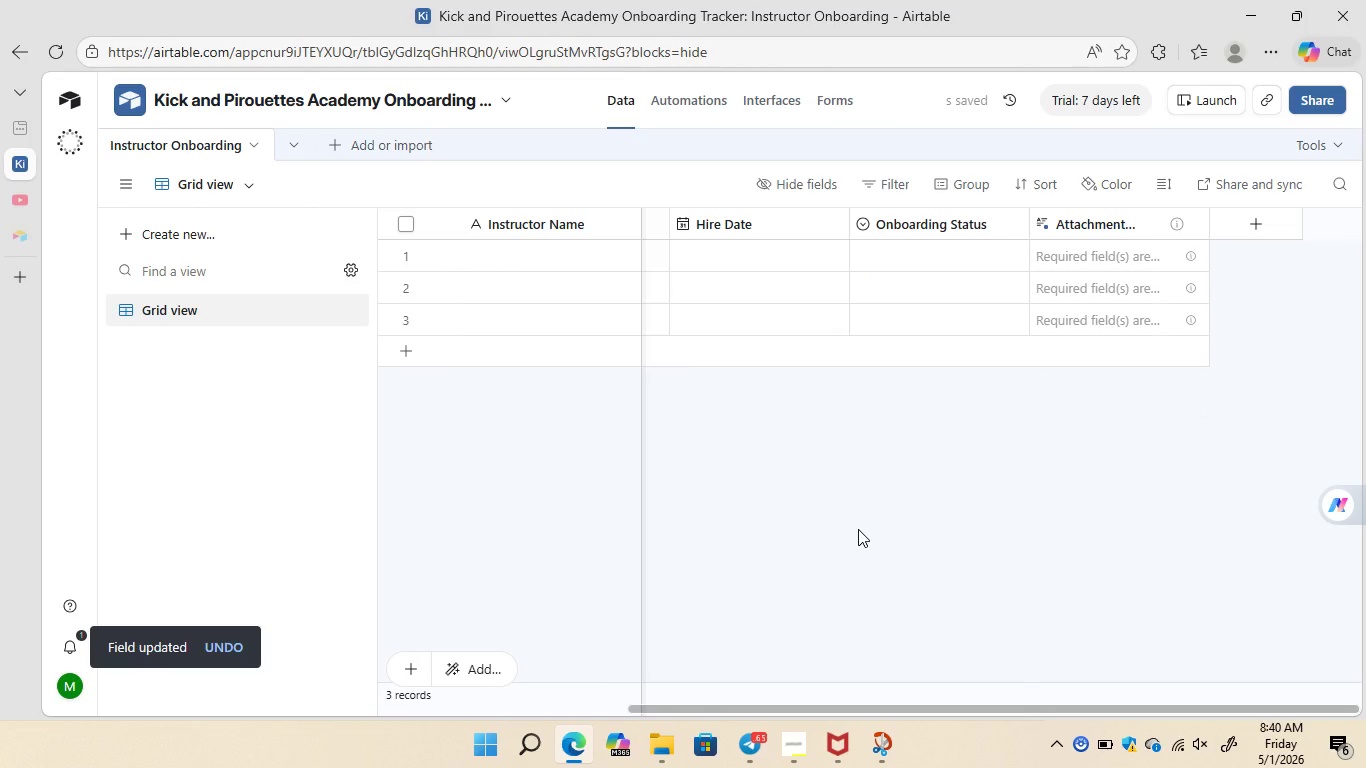 
right_click([1084, 222])
 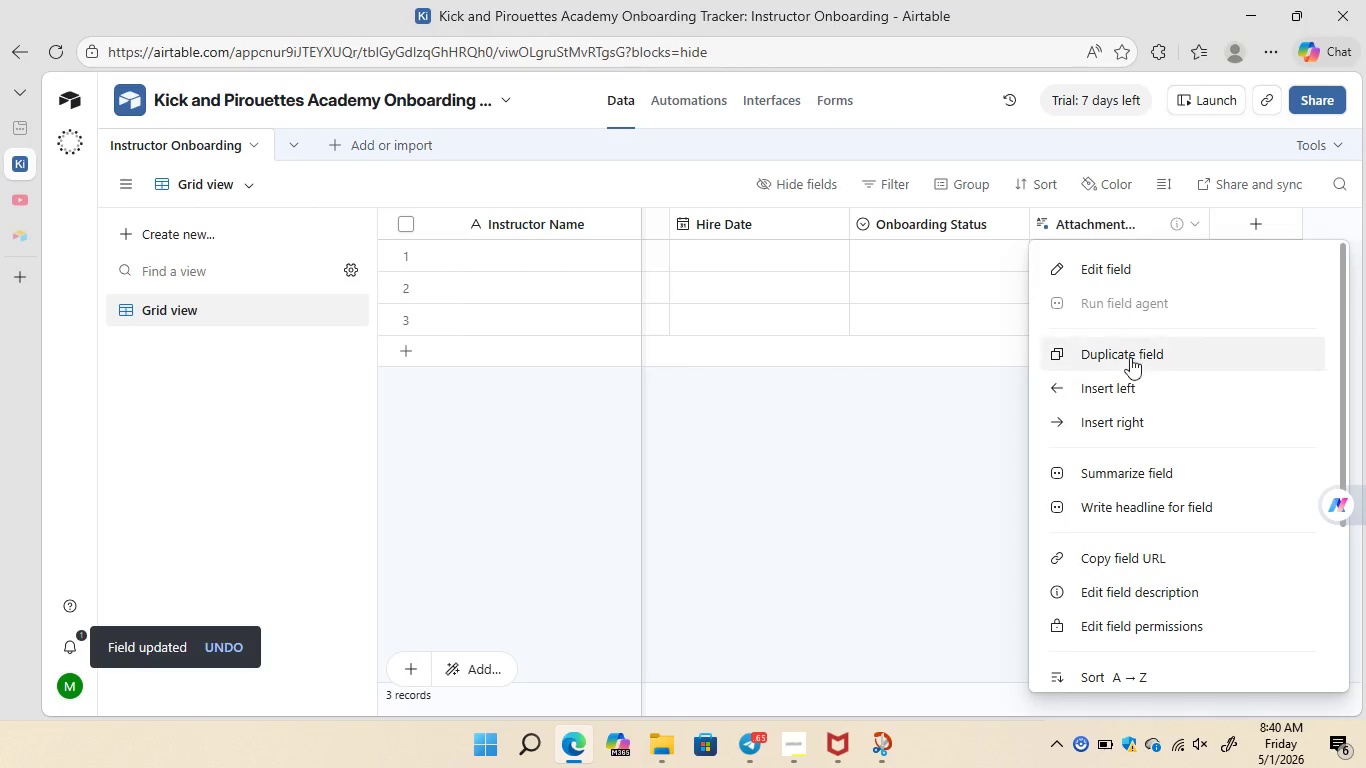 
mouse_move([1131, 498])
 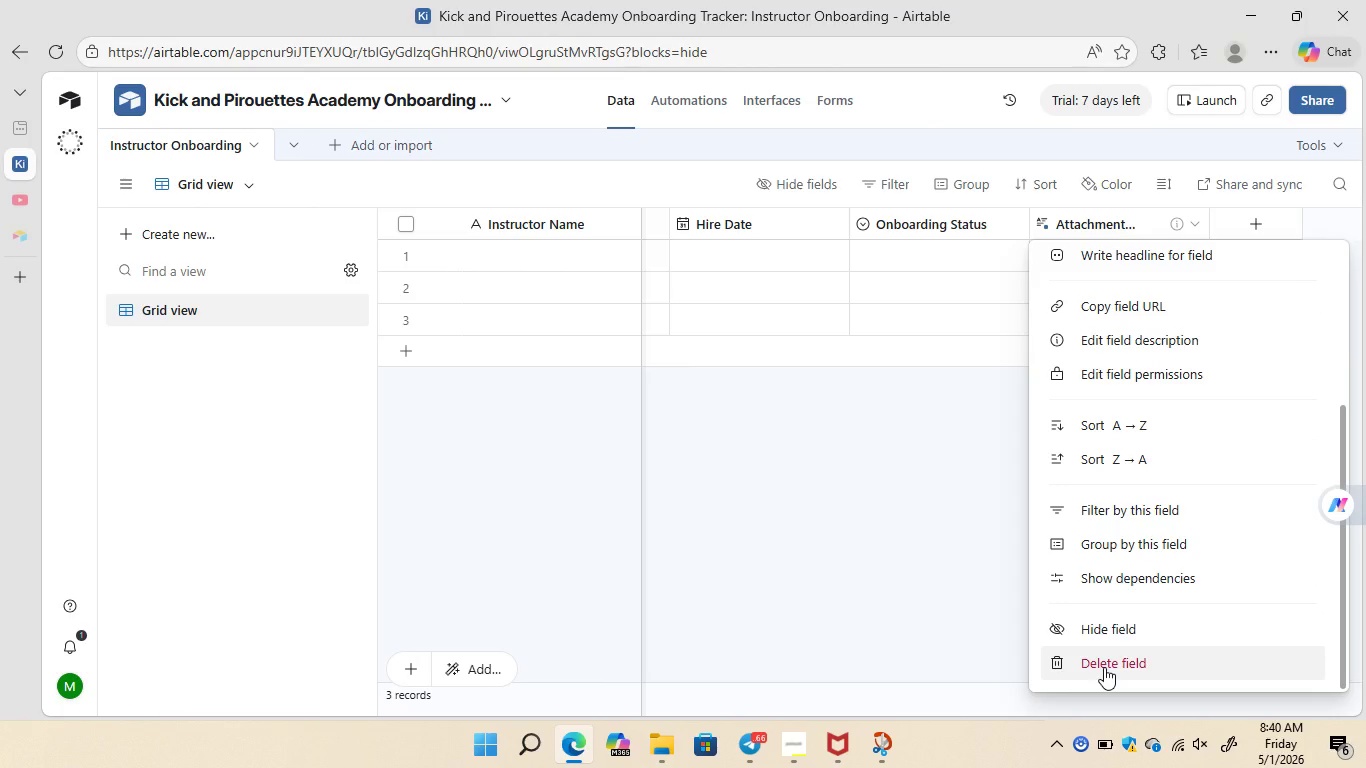 
left_click([1104, 667])
 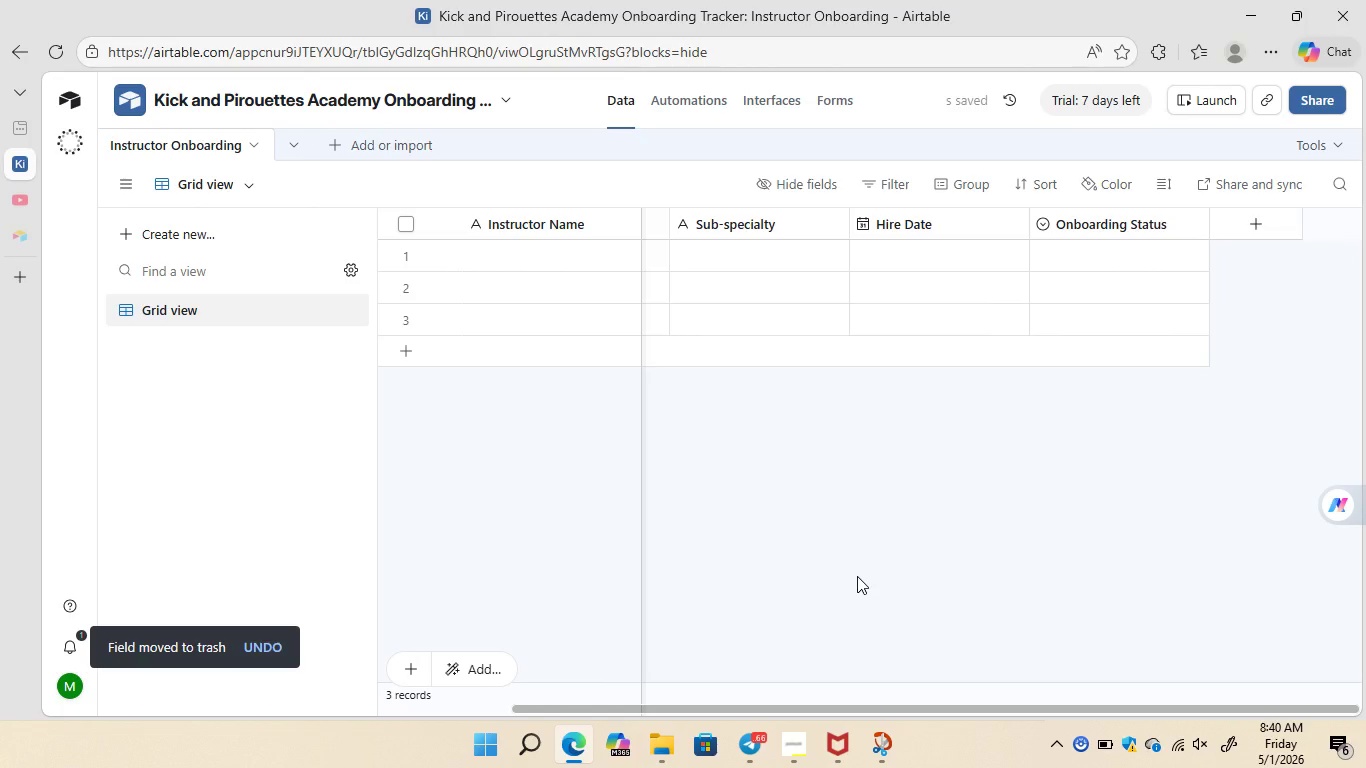 
wait(11.0)
 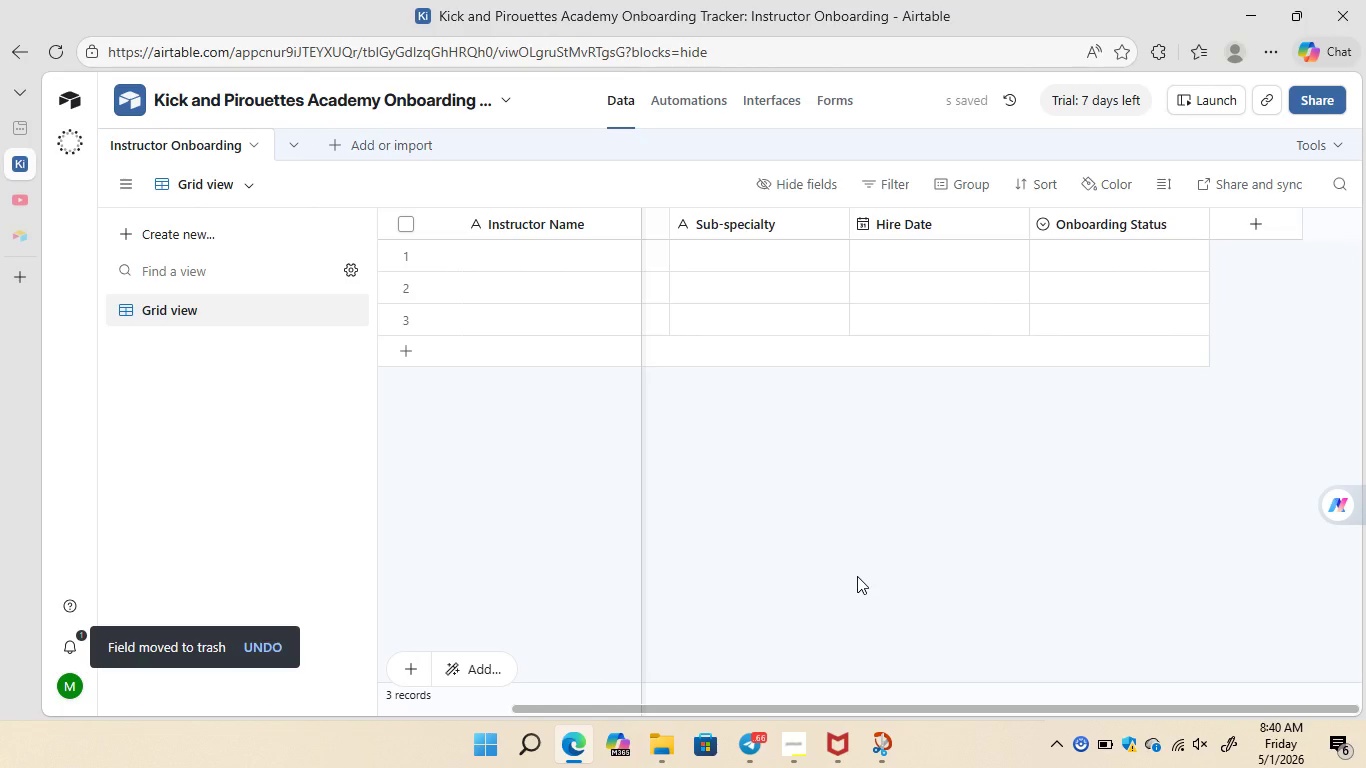 
left_click([1254, 223])
 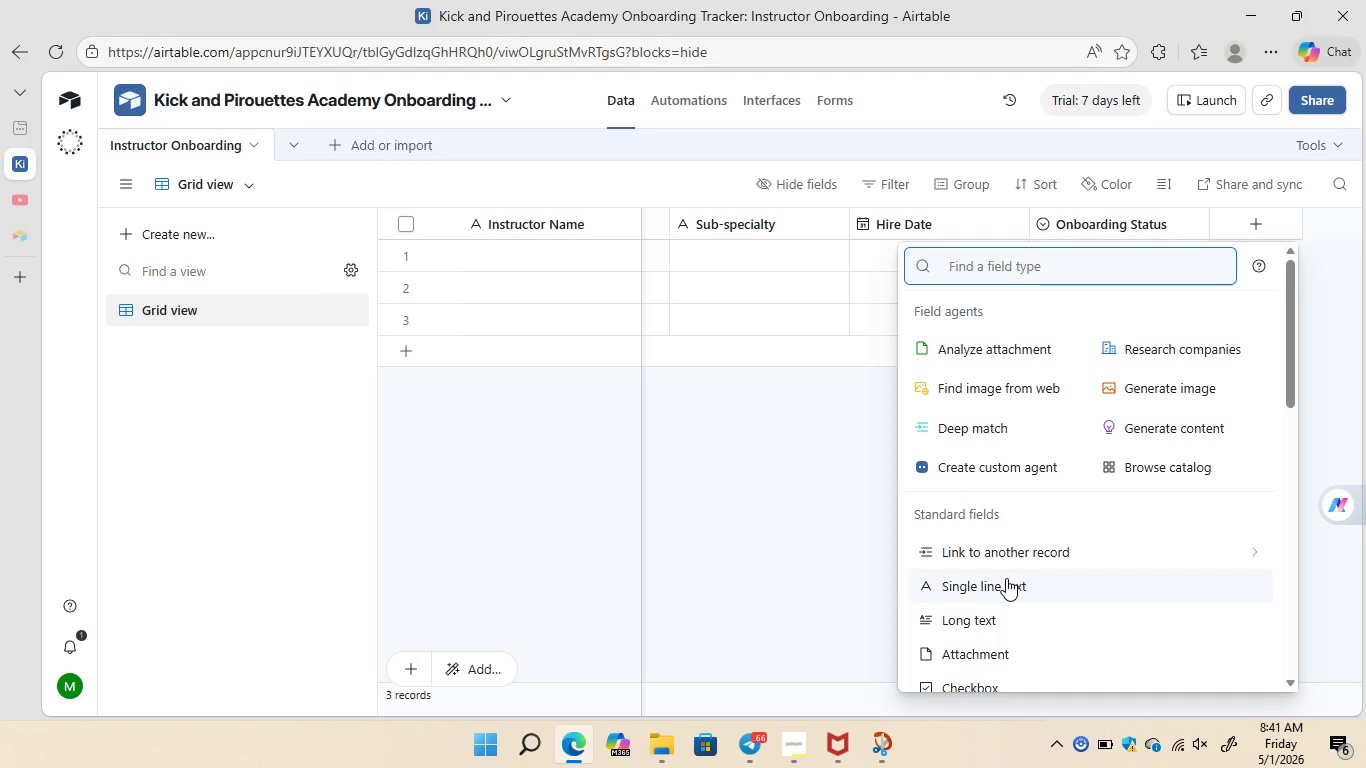 
left_click([1006, 578])
 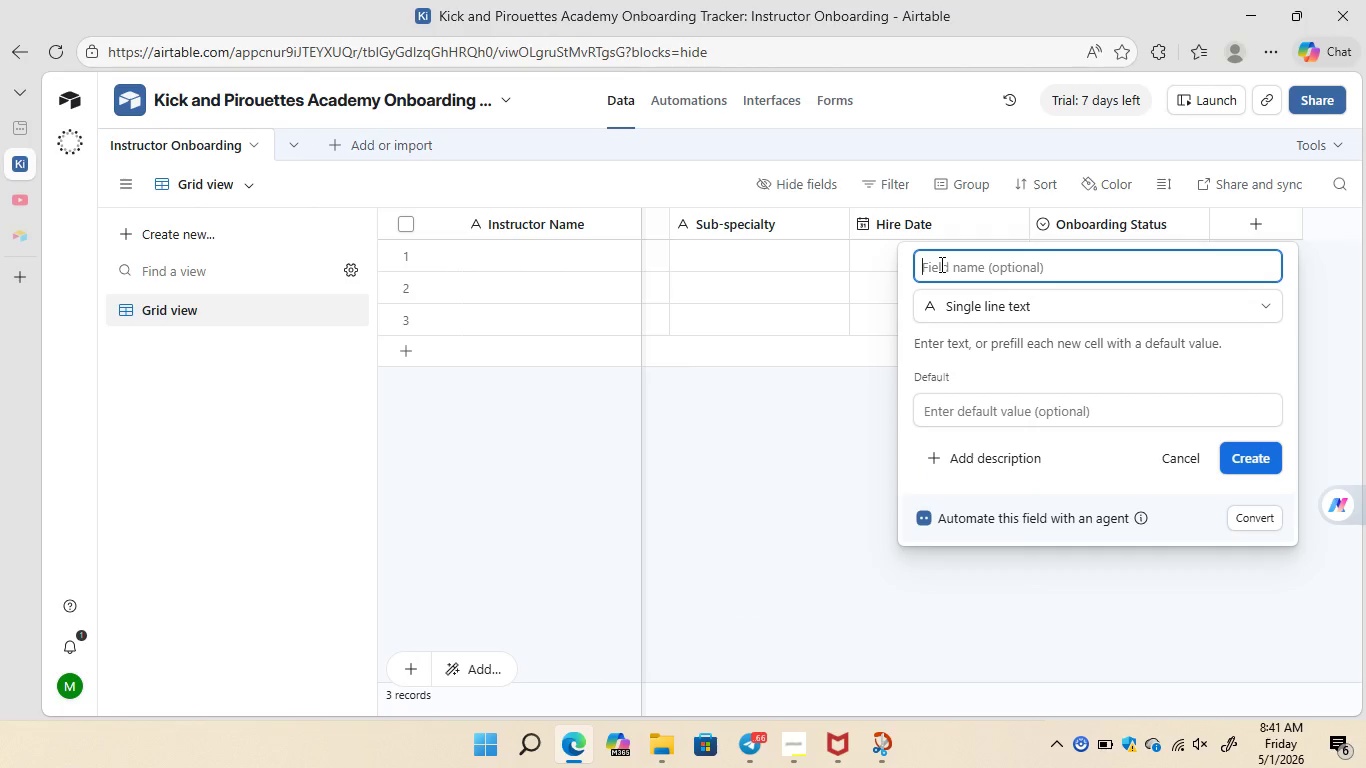 
wait(6.36)
 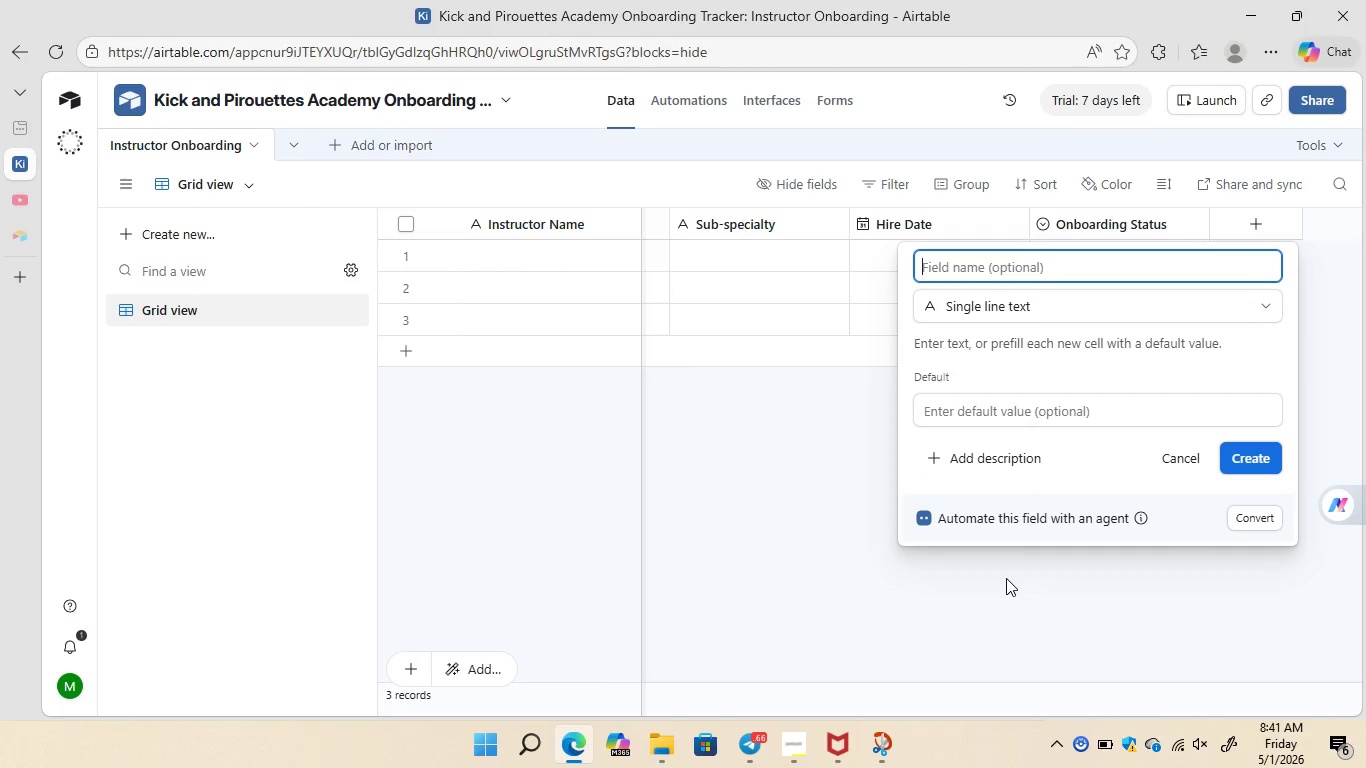 
type(Contract)
 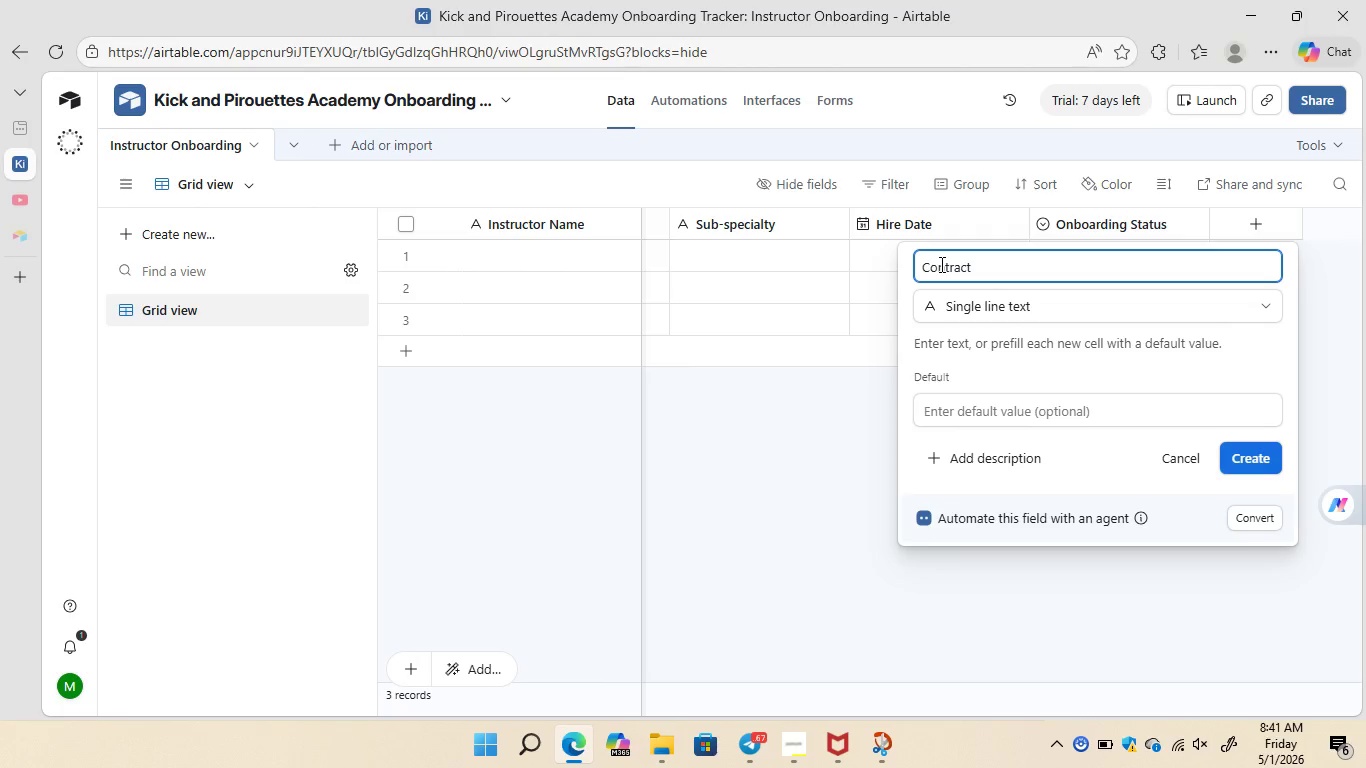 
type( Signed)
 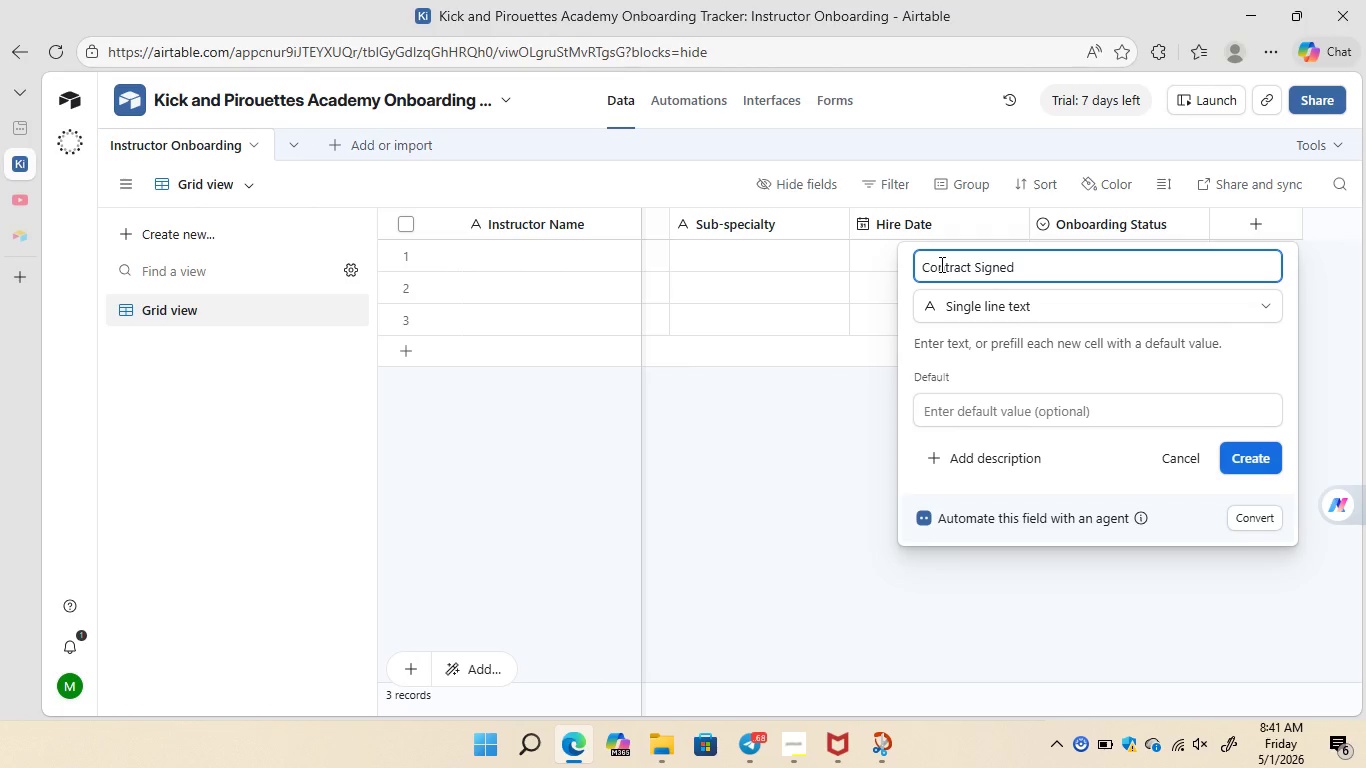 
wait(5.22)
 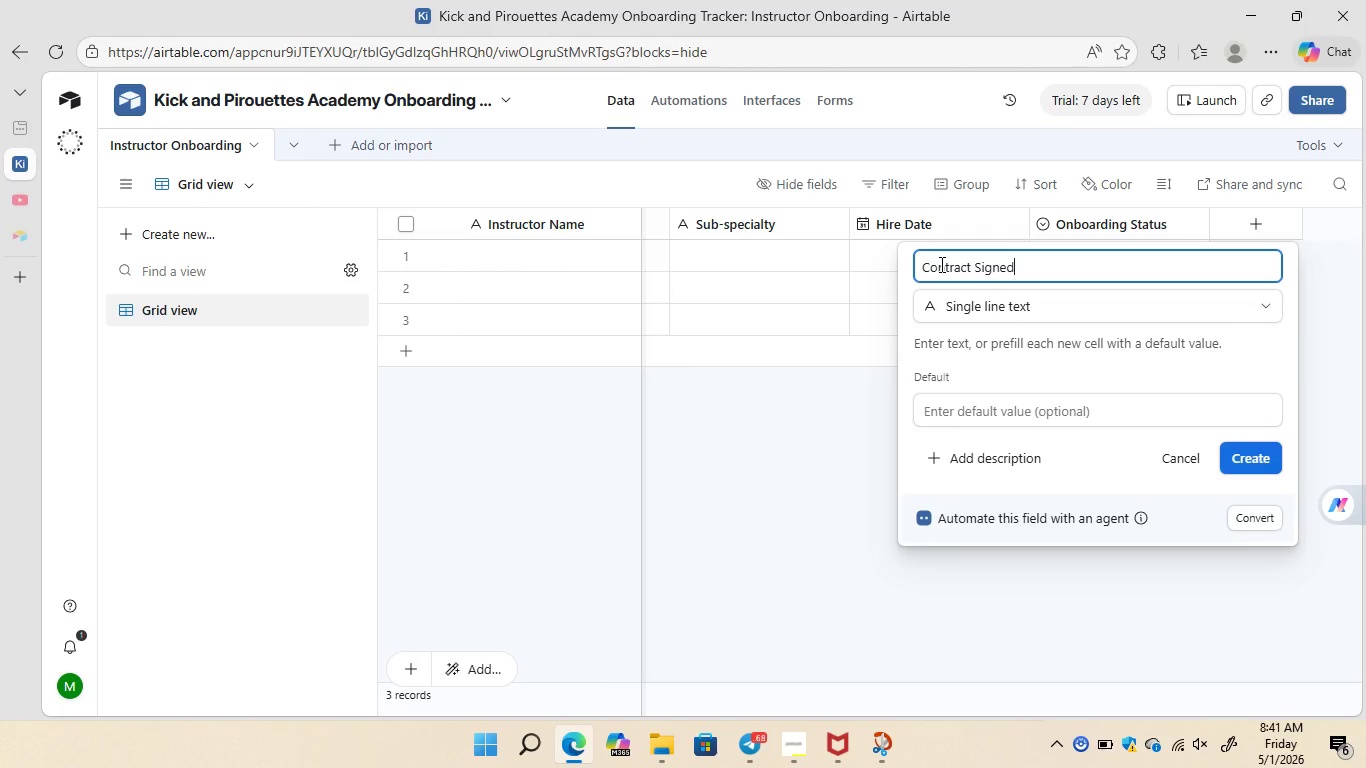 
left_click([1007, 299])
 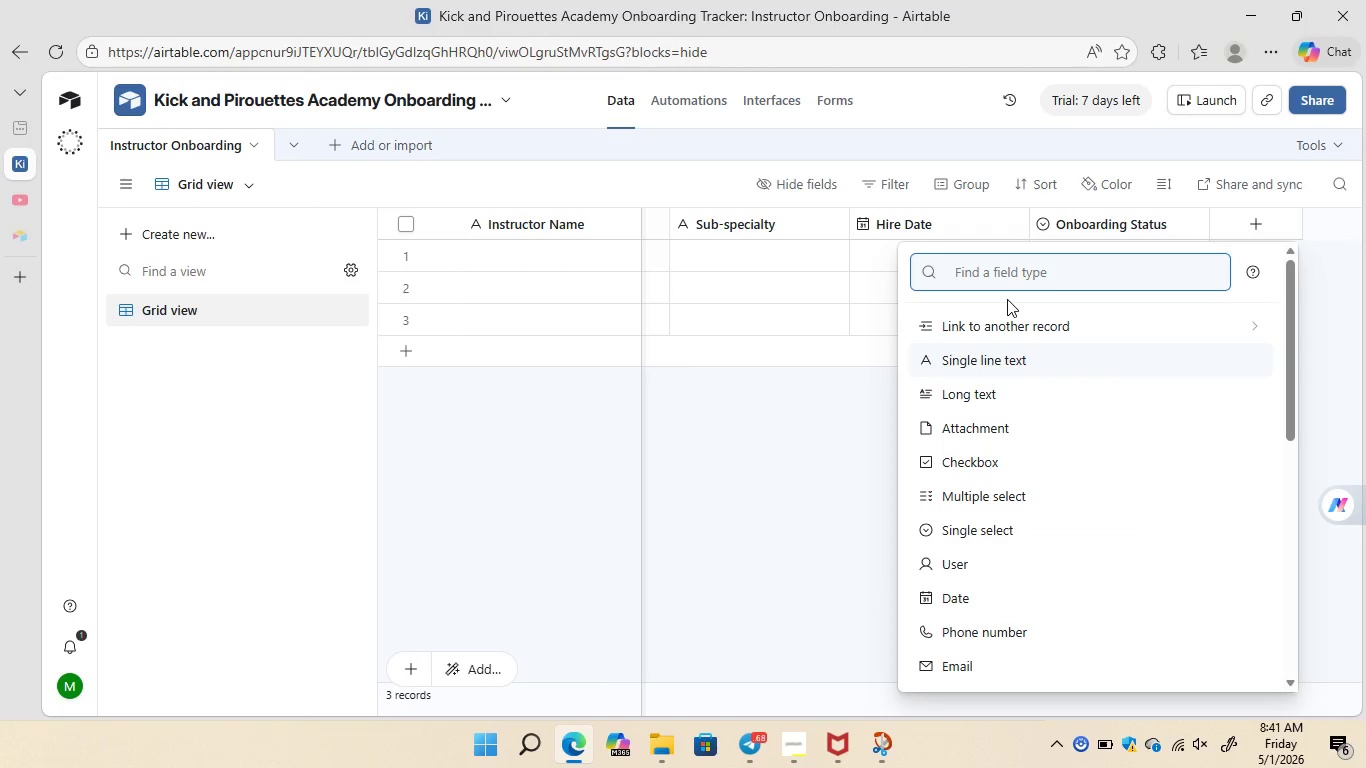 
type(checkbox)
 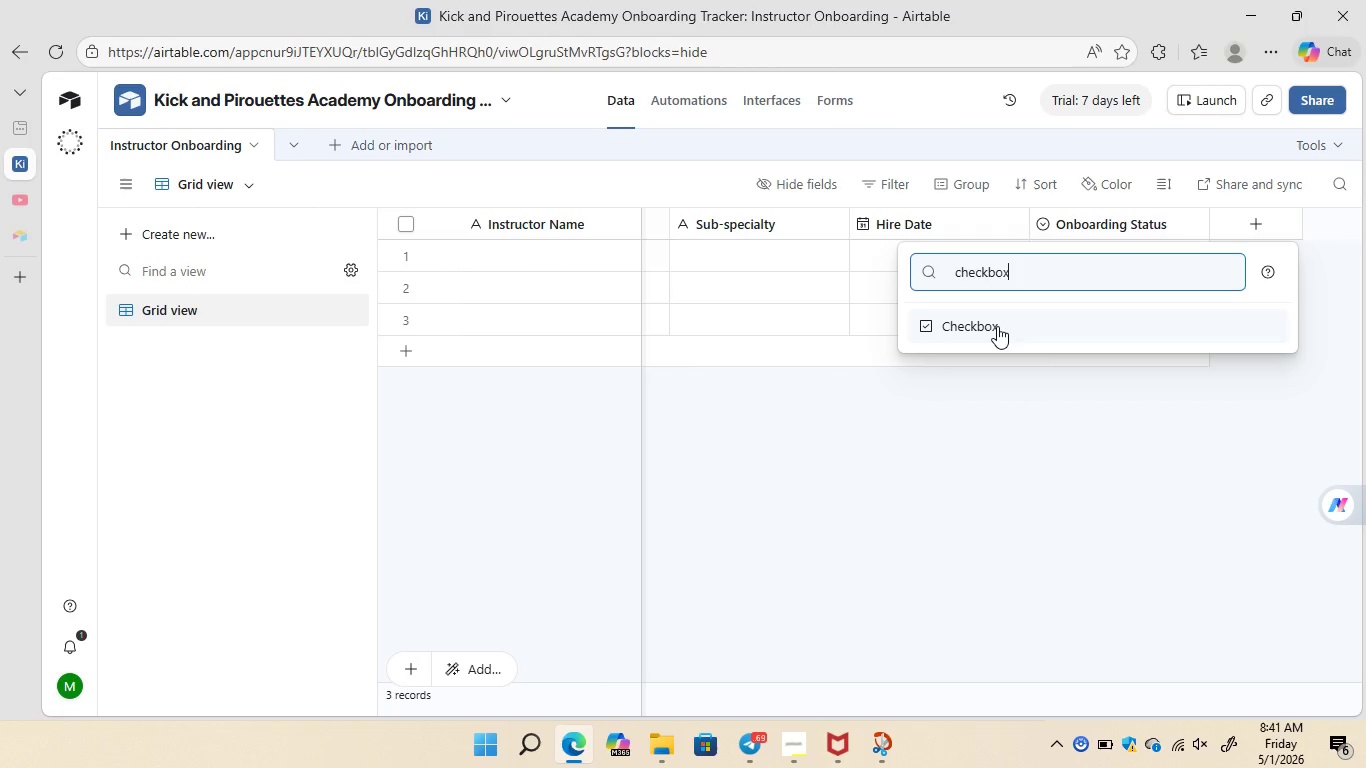 
left_click([997, 326])
 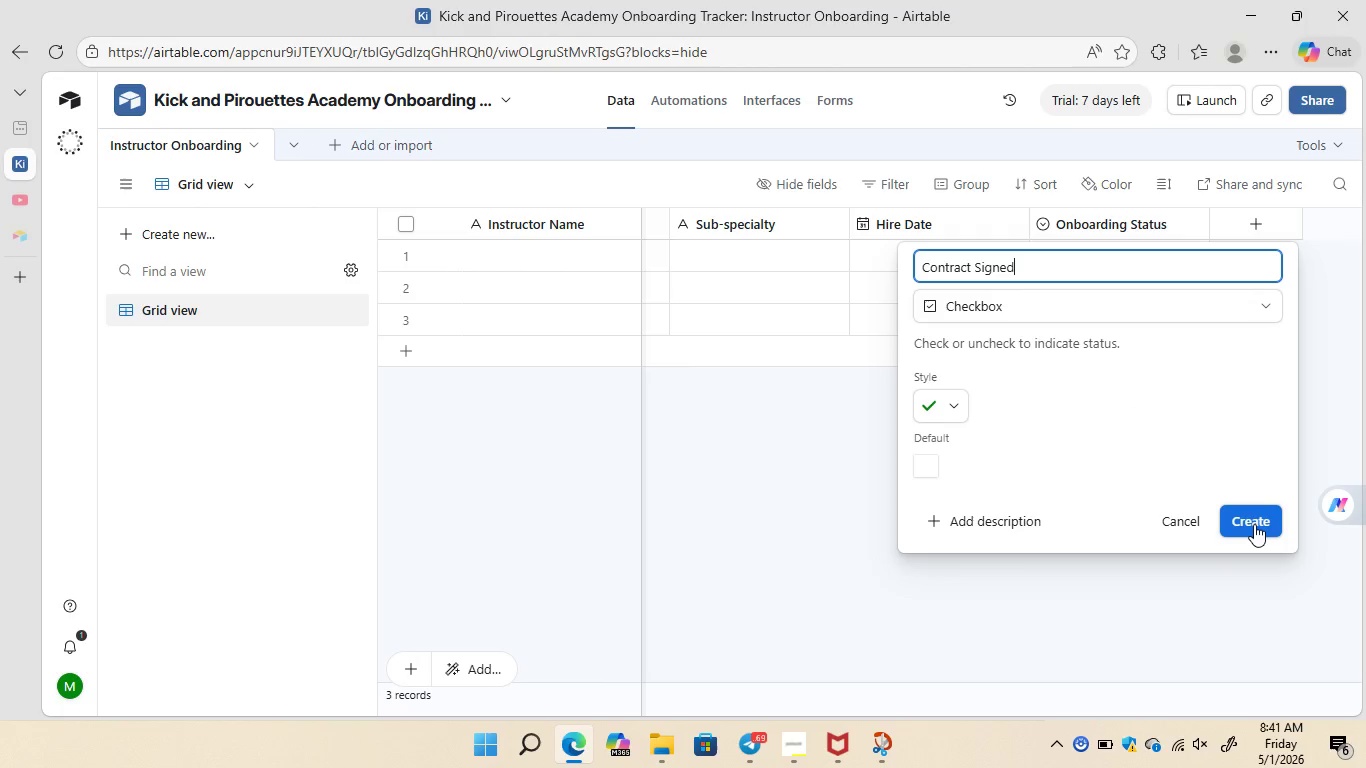 
left_click([1254, 524])
 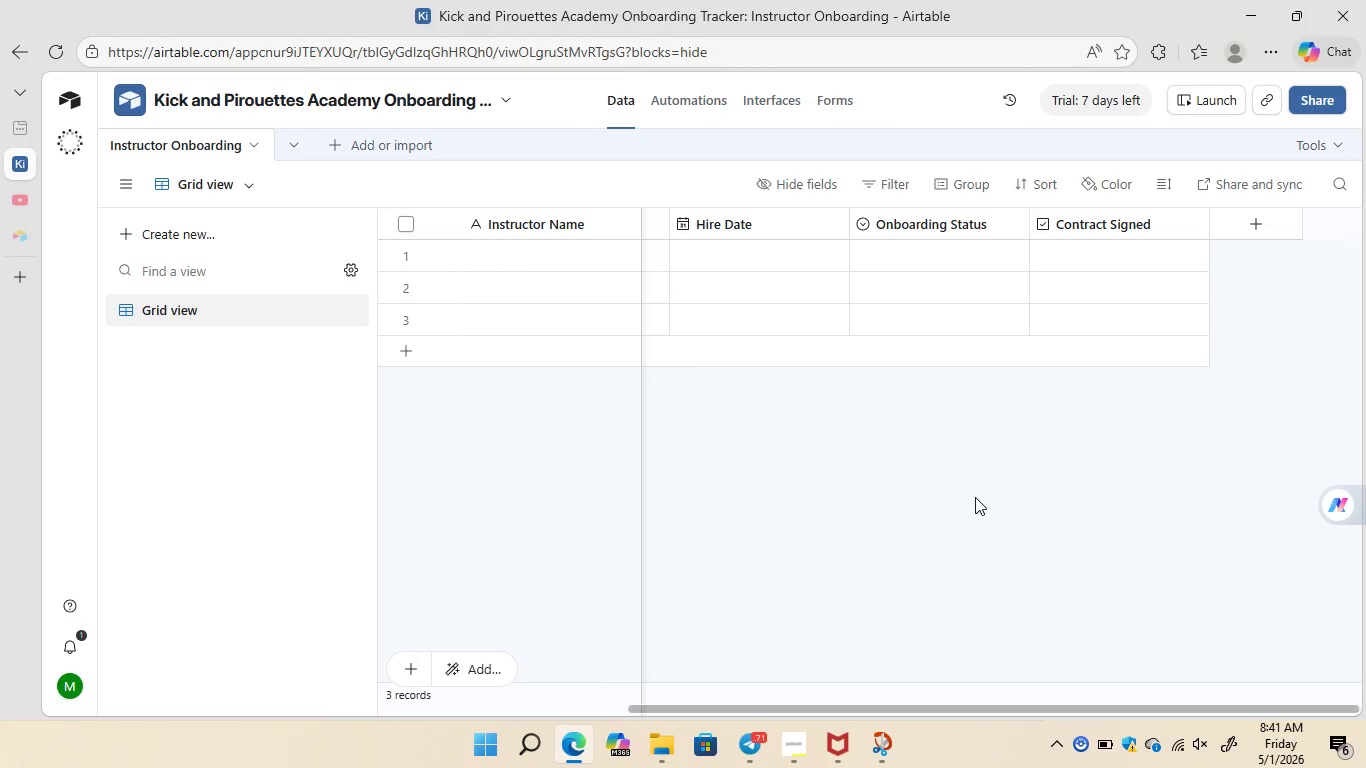 
wait(16.45)
 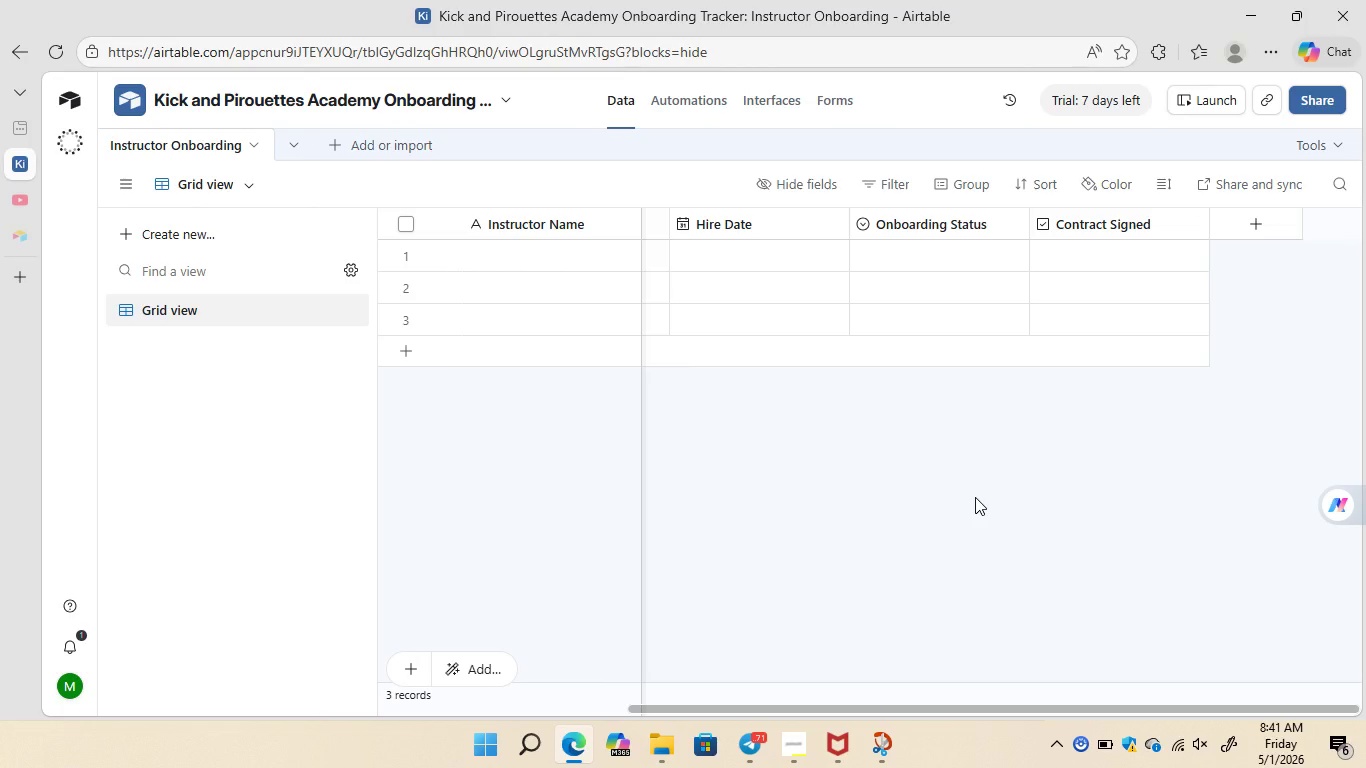 
left_click([1259, 230])
 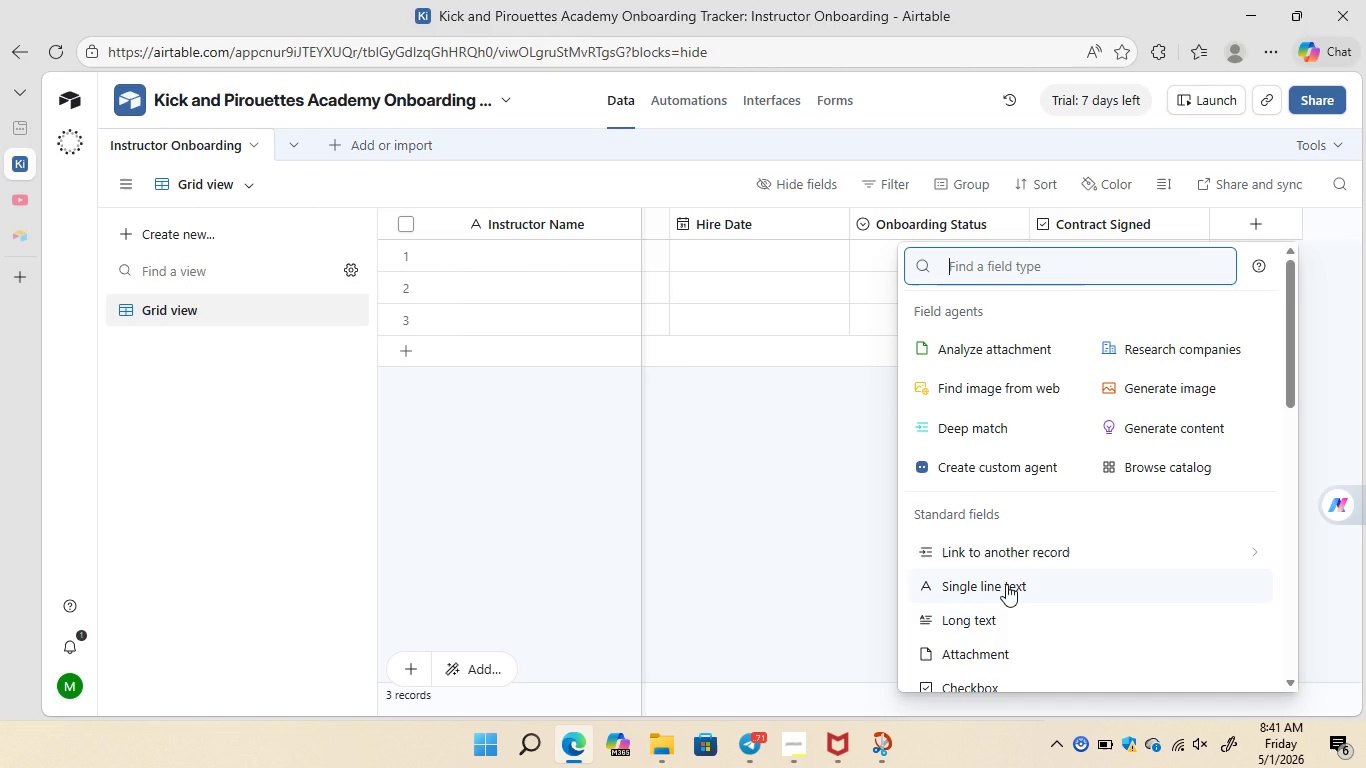 
left_click([1006, 584])
 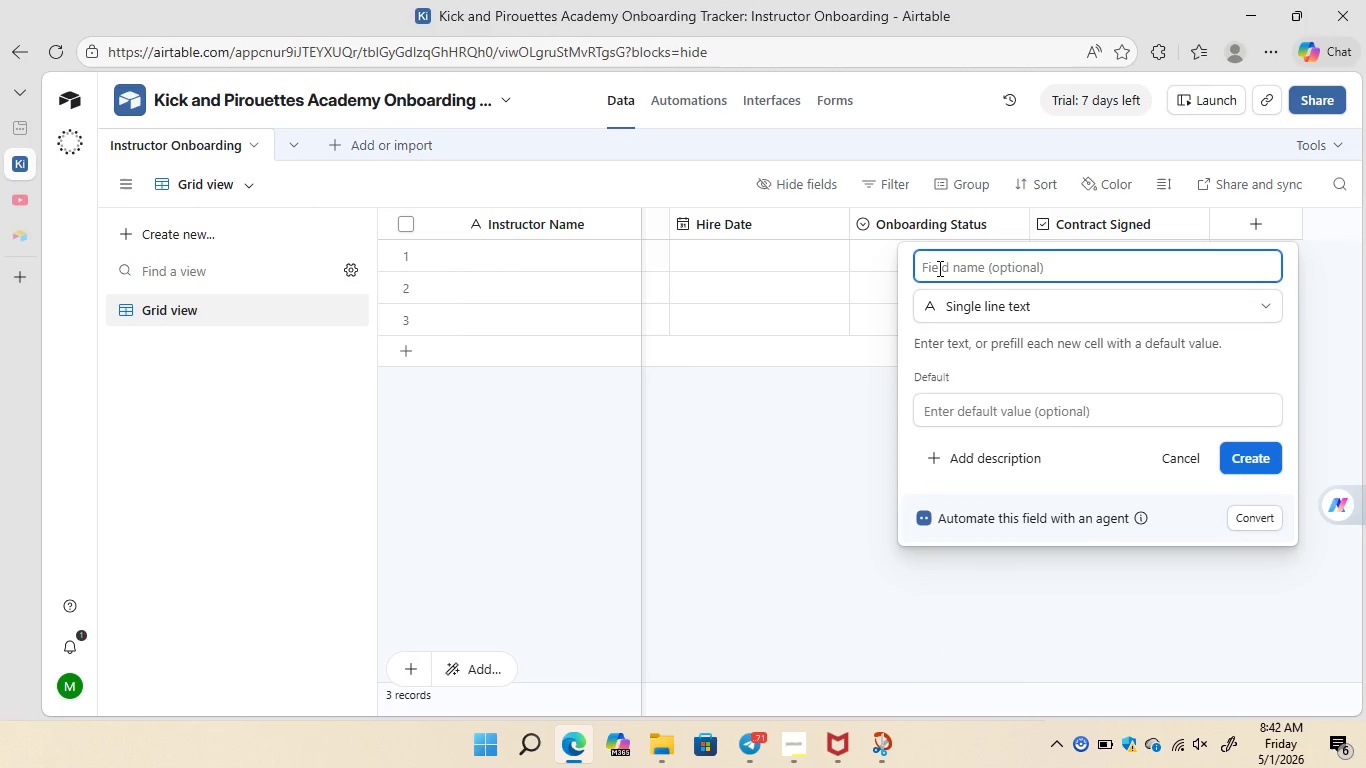 
type(Background Check)
 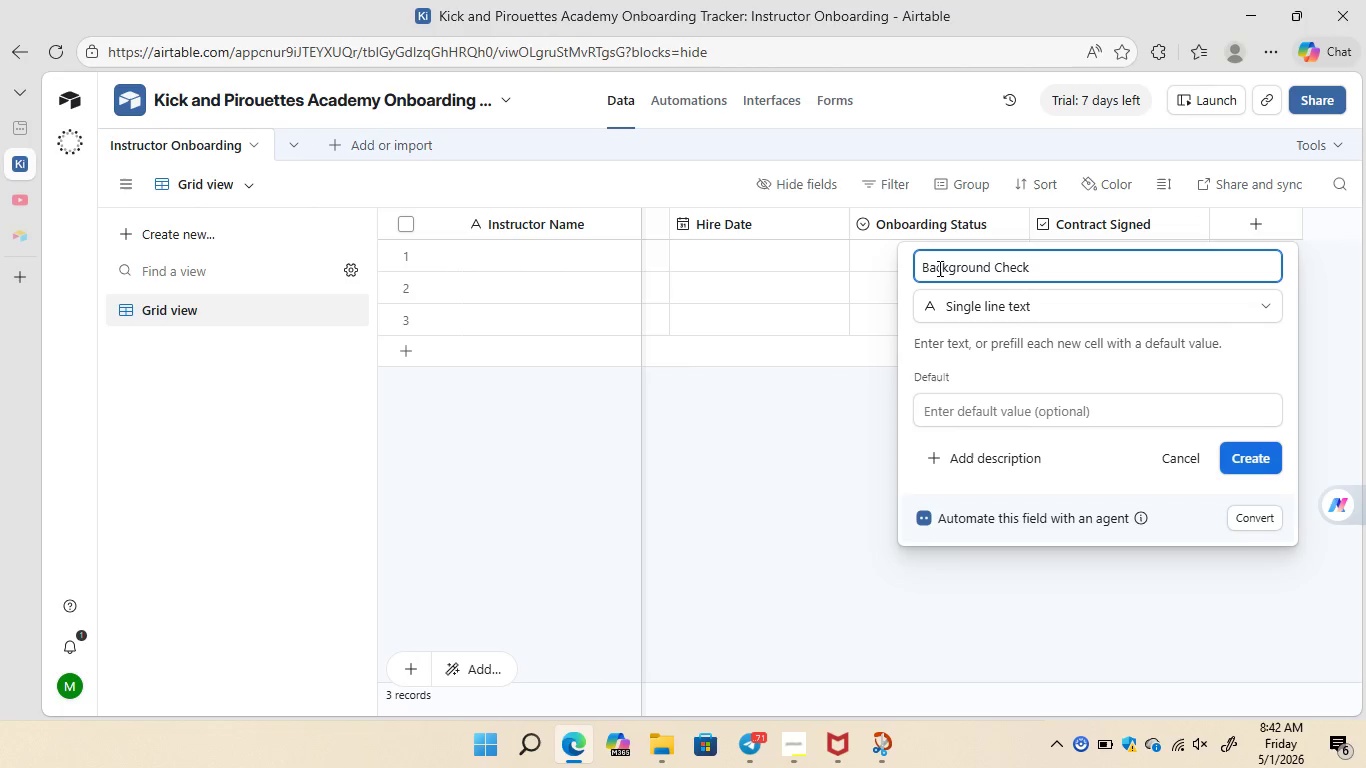 
type( Status)
 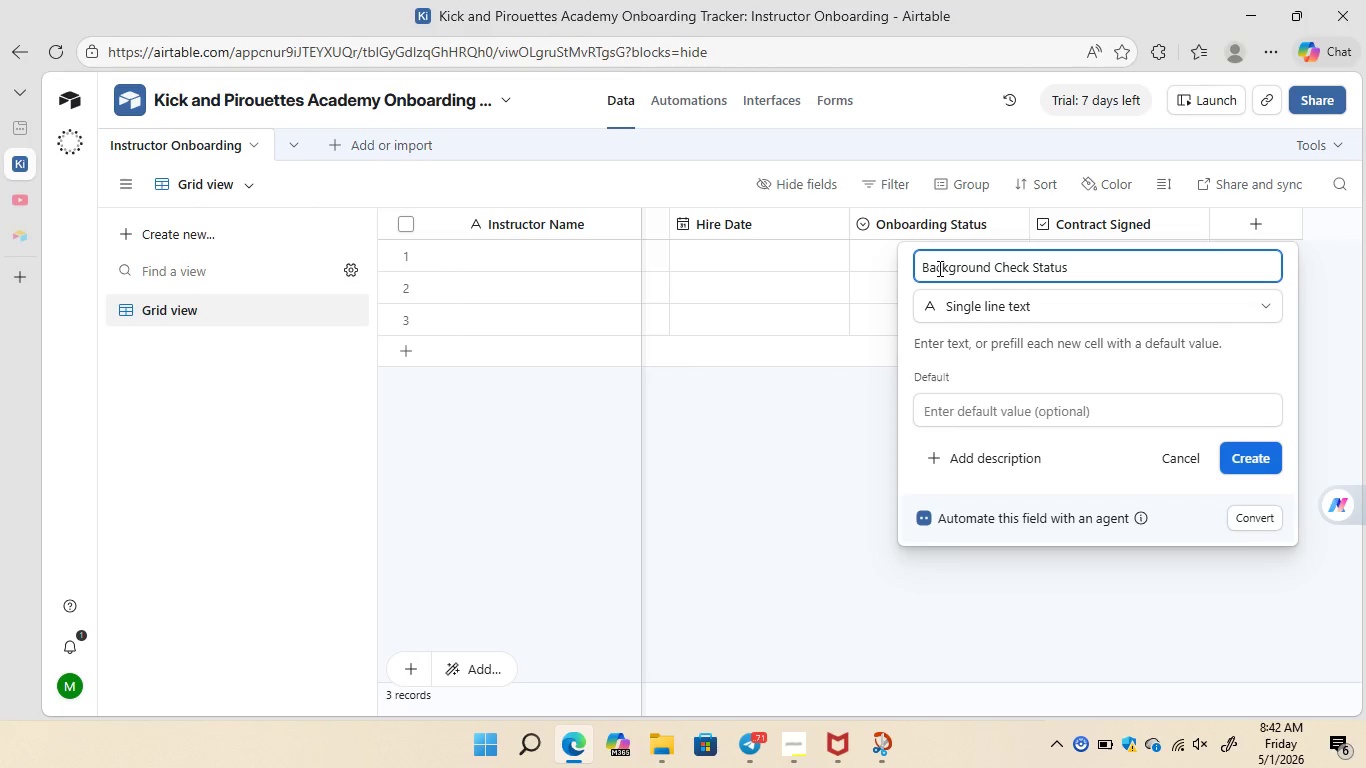 
wait(10.02)
 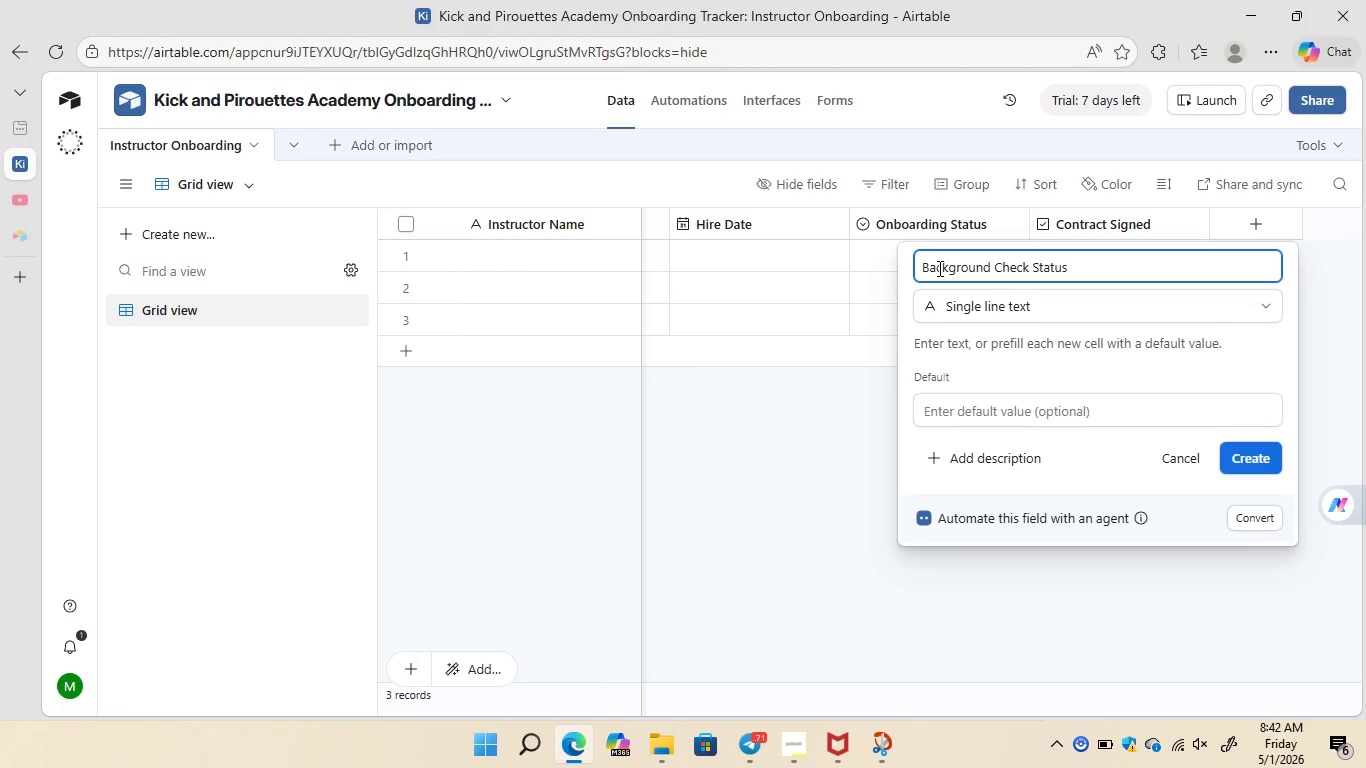 
left_click([1062, 305])
 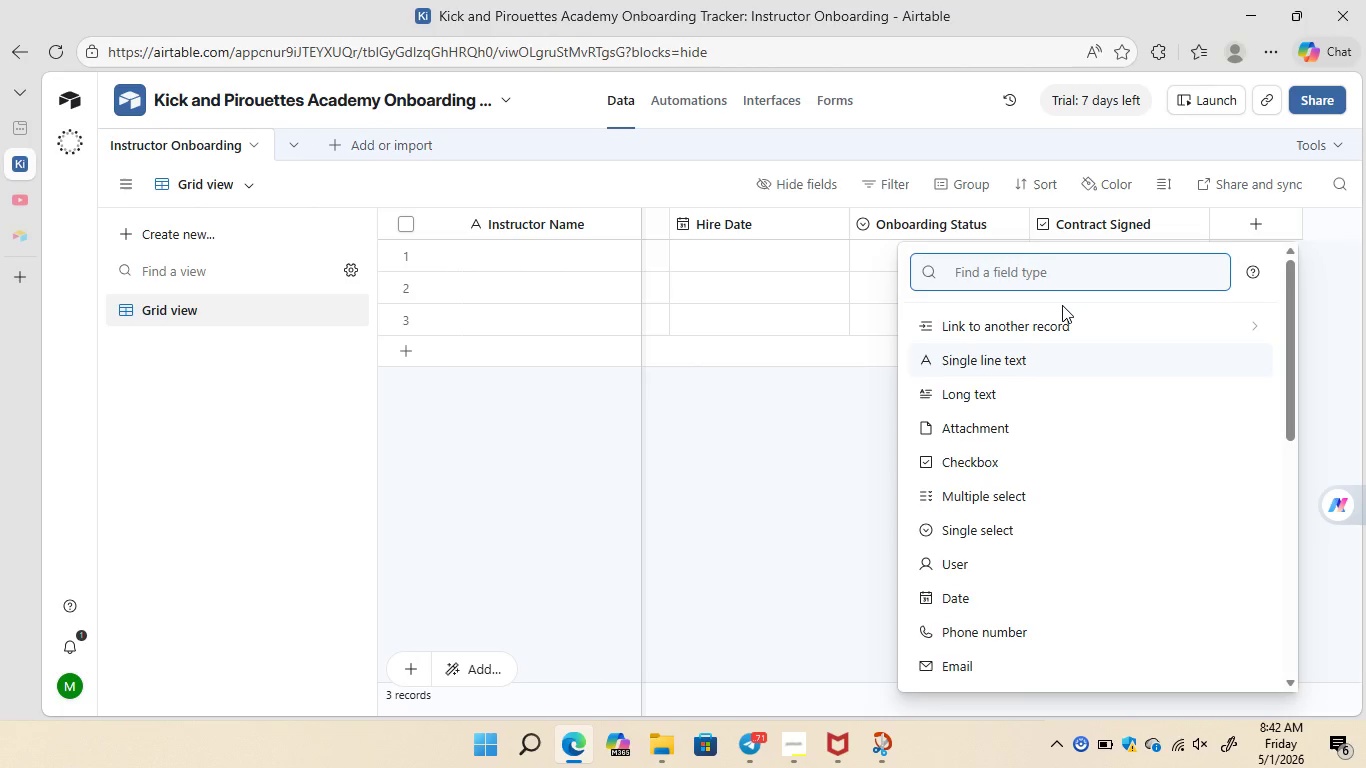 
type(single)
 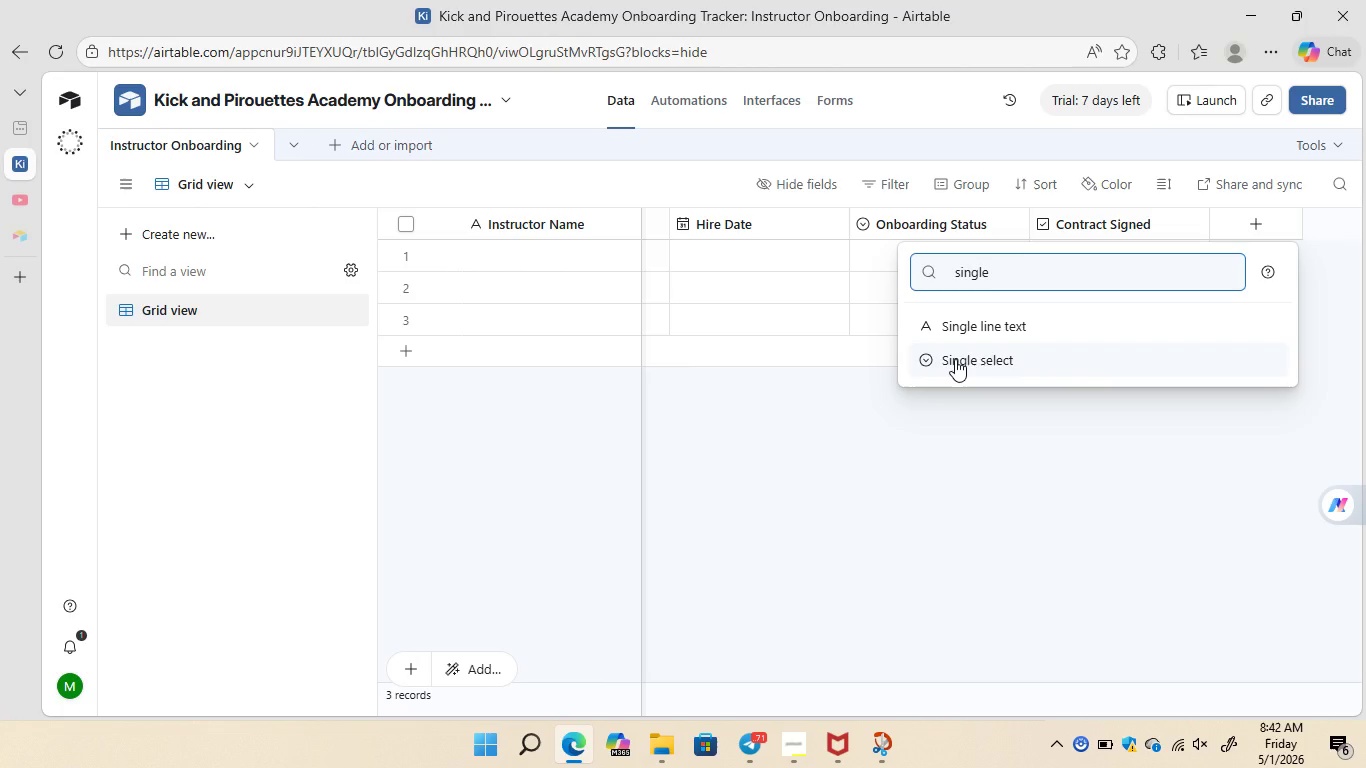 
left_click([955, 359])
 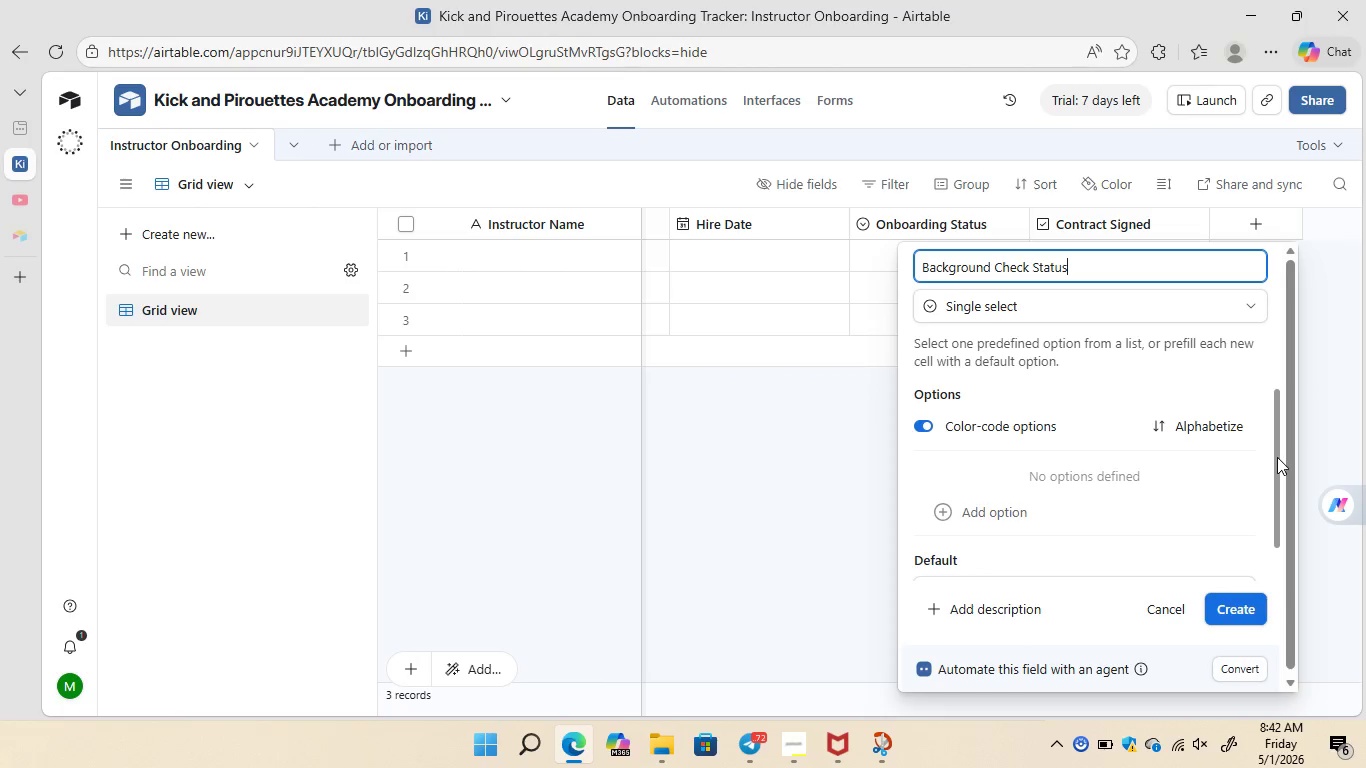 
left_click([948, 512])
 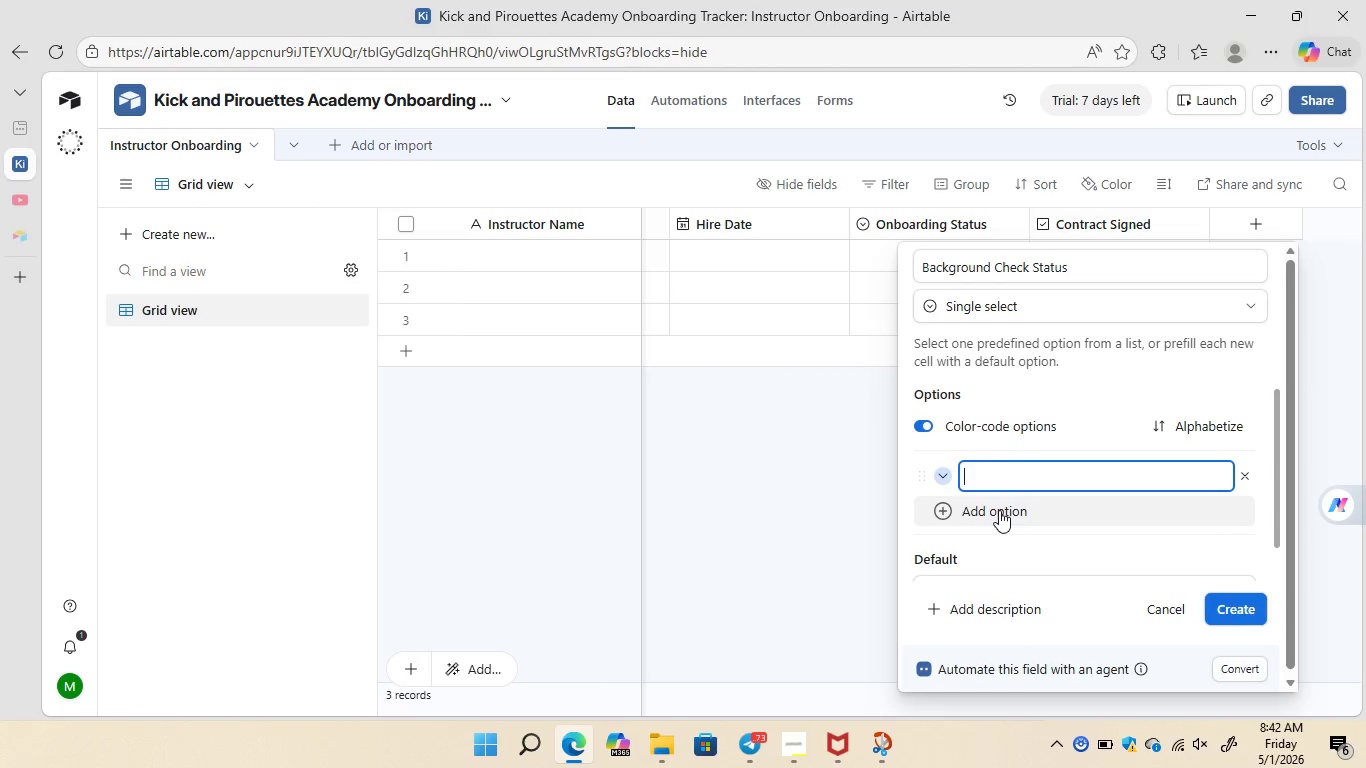 
wait(6.59)
 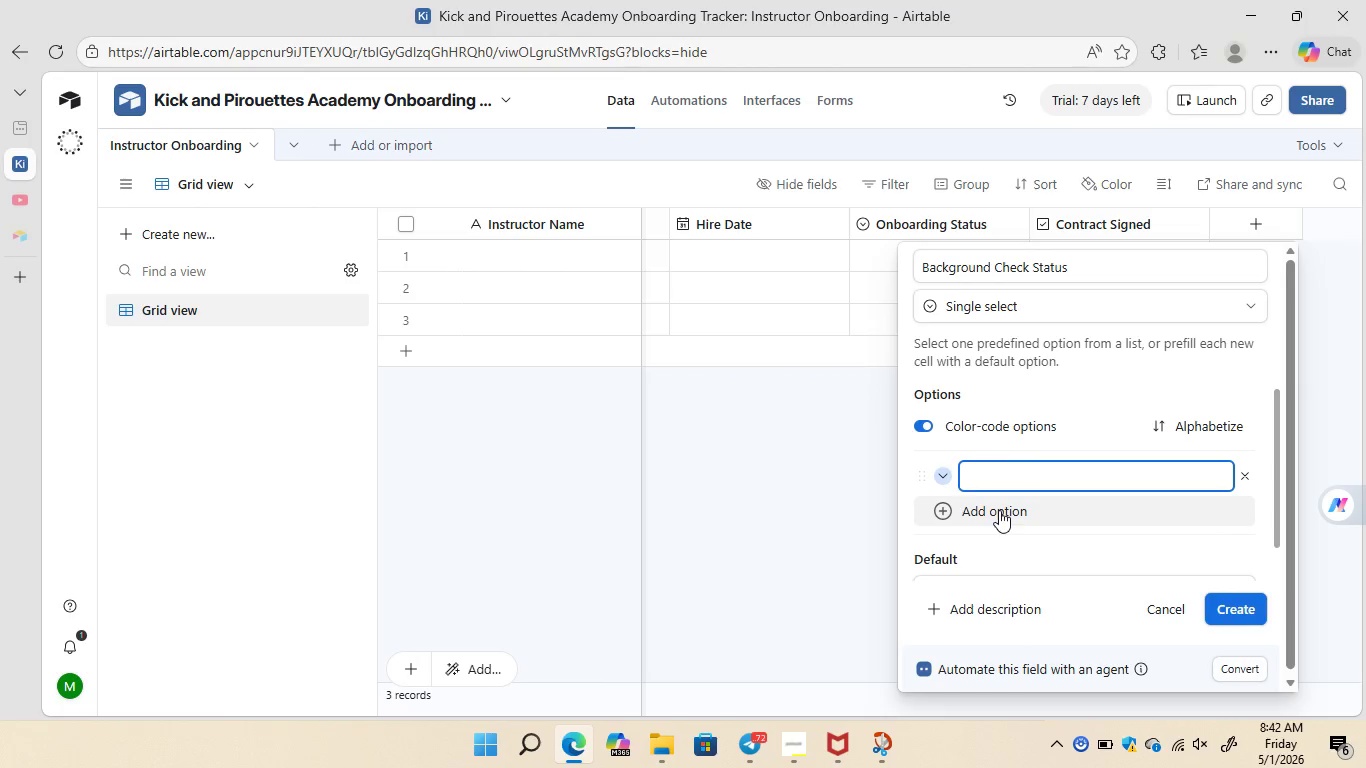 
type(Pending)
 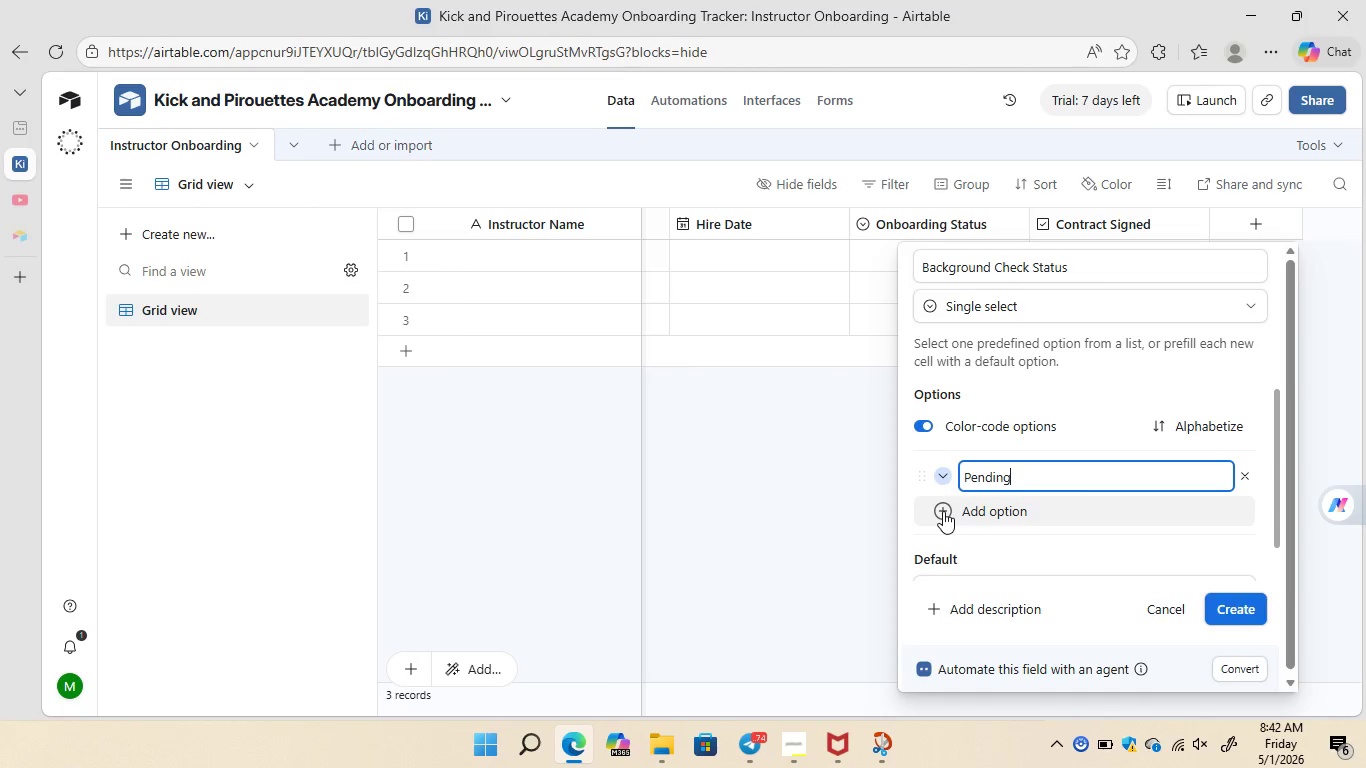 
left_click([943, 511])
 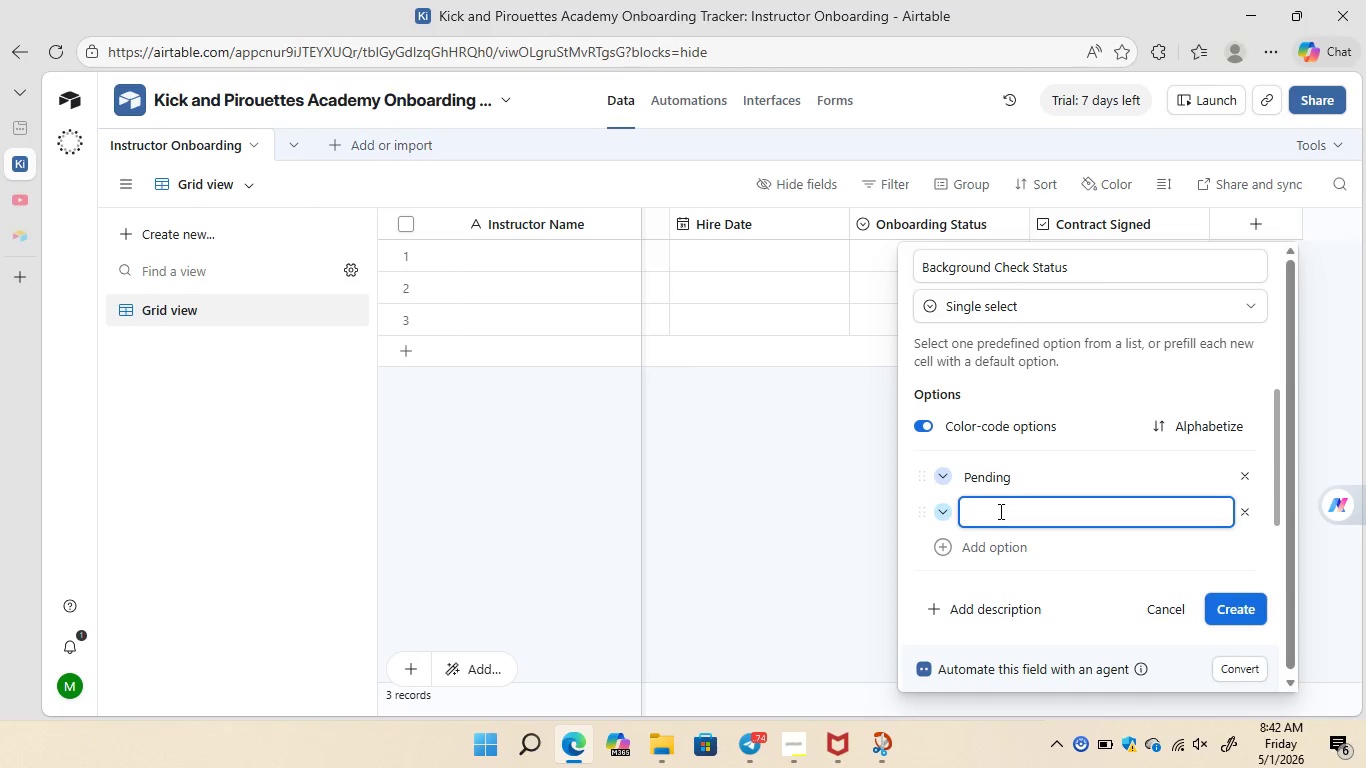 
type(In Progress)
 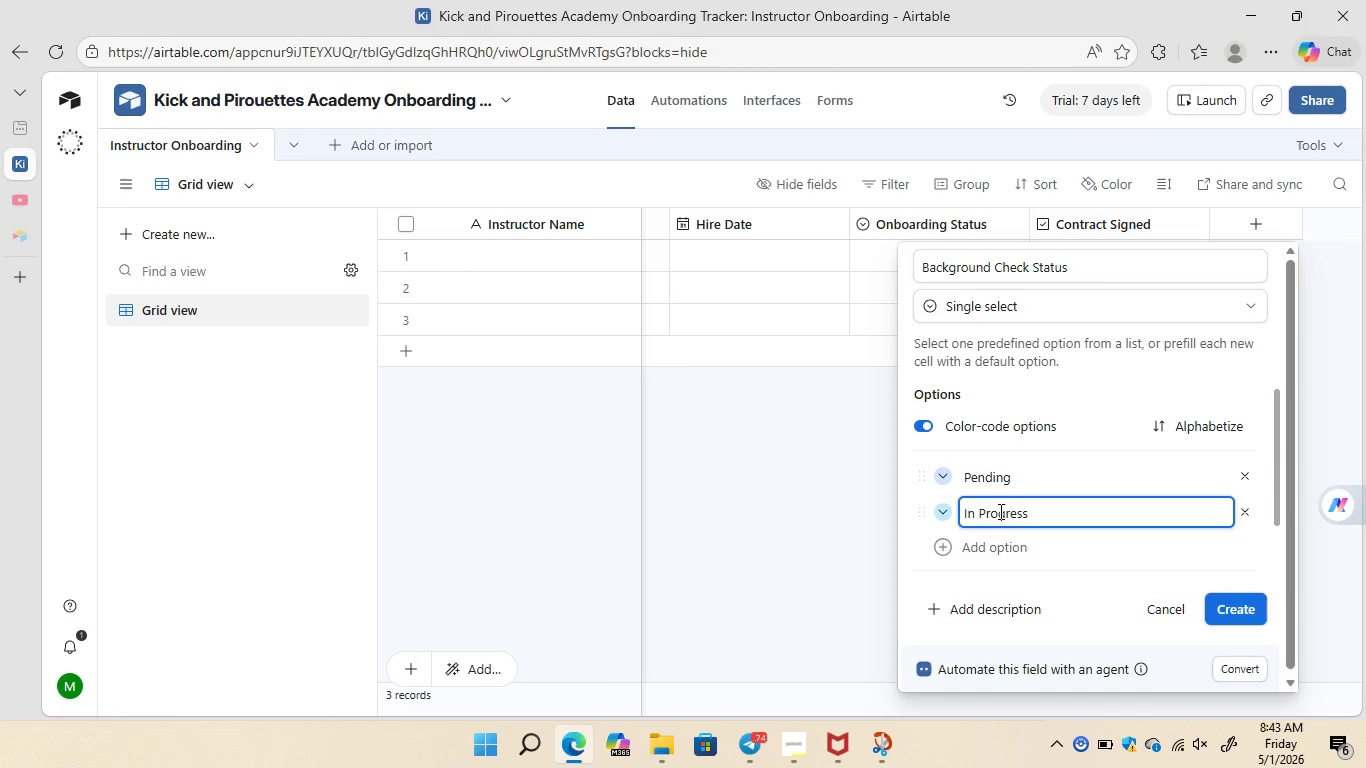 
wait(7.61)
 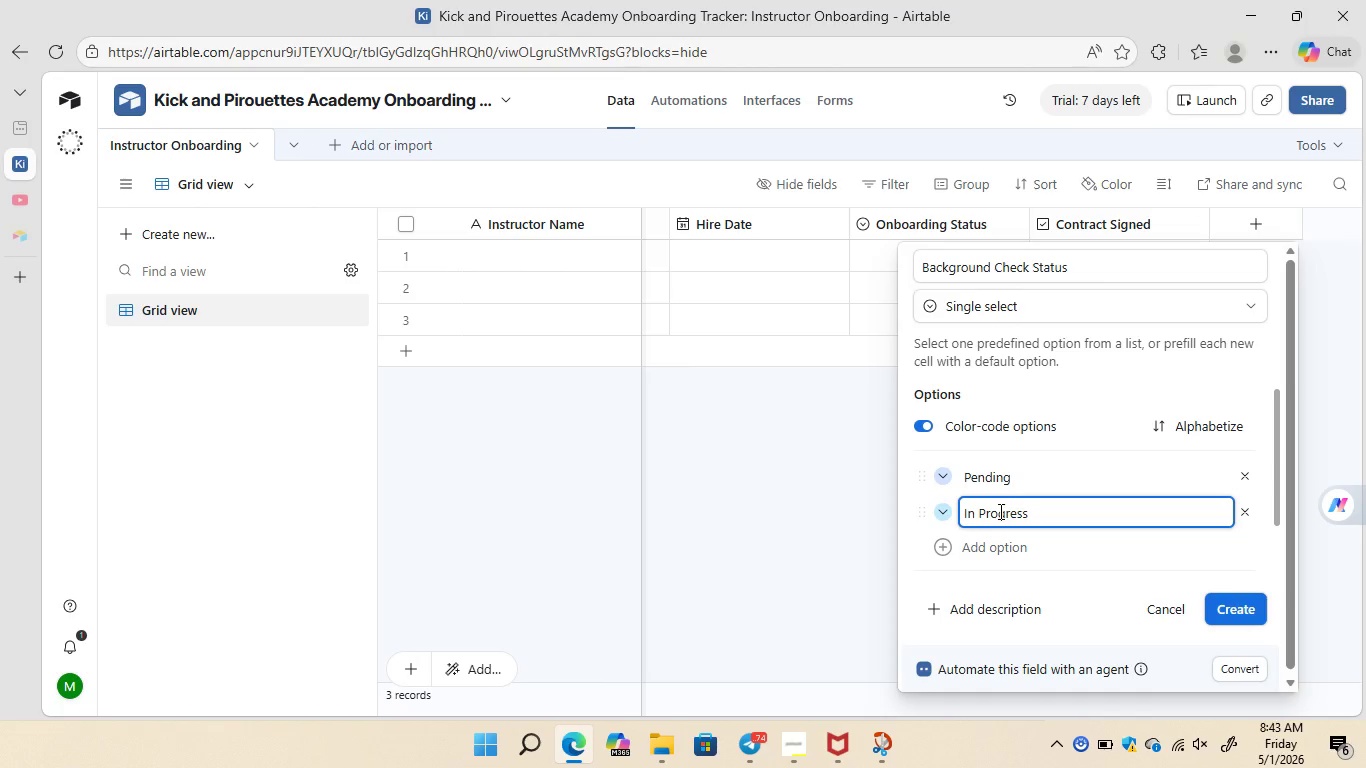 
left_click([942, 547])
 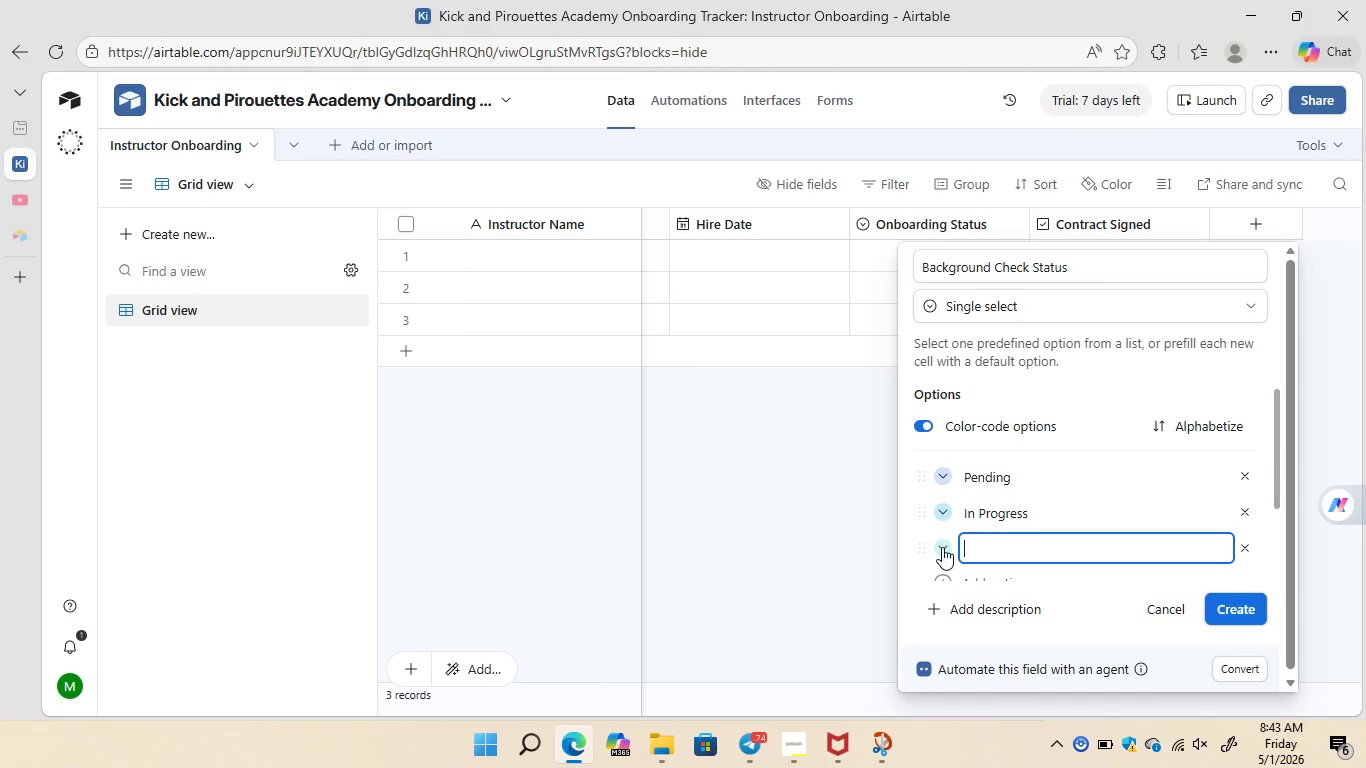 
type(Complete)
 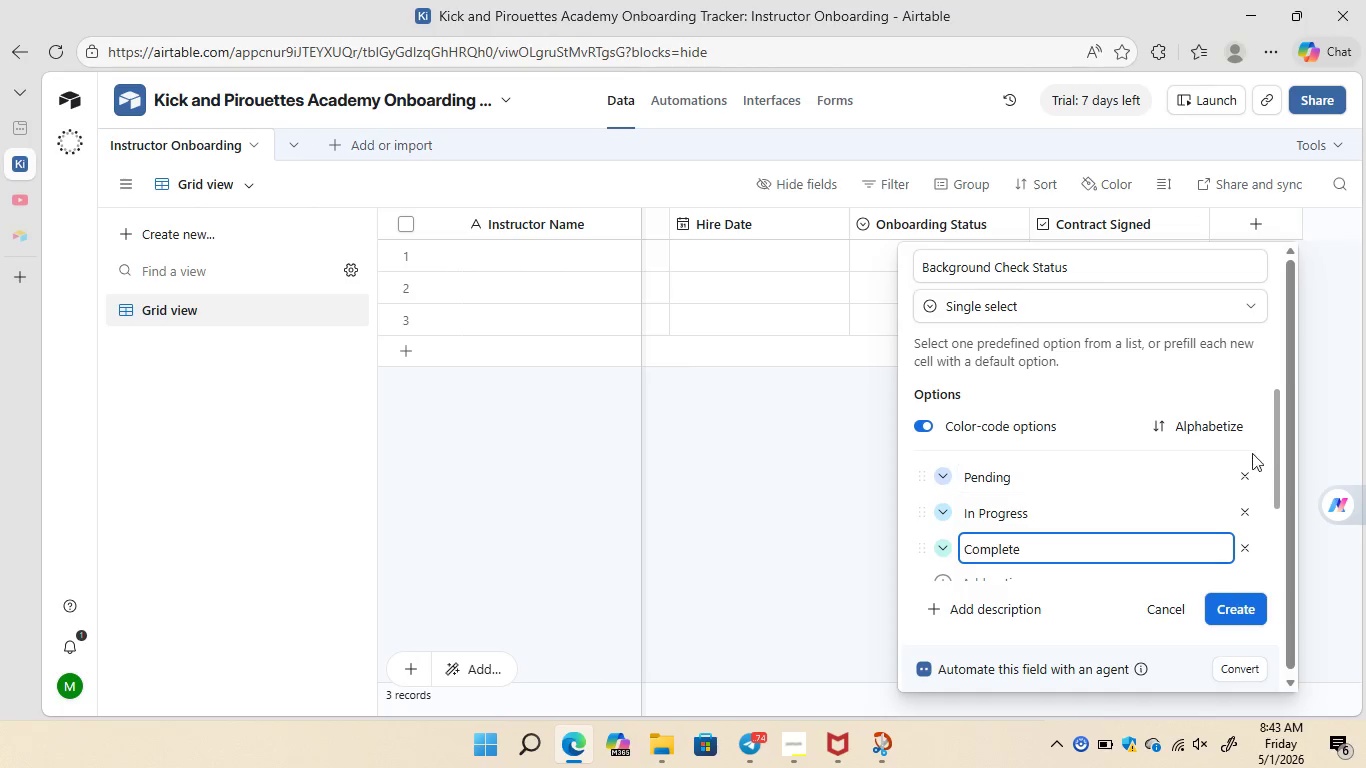 
wait(6.41)
 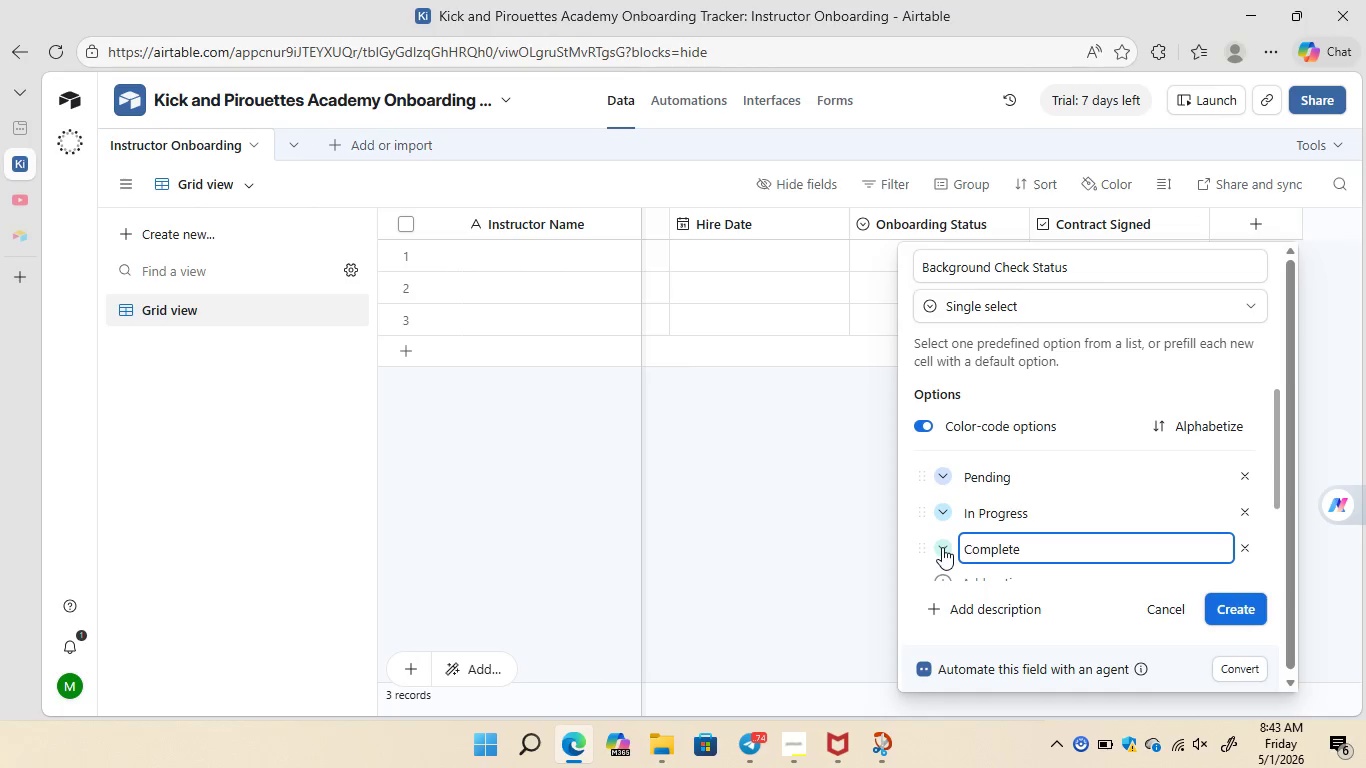 
left_click_drag(start_coordinate=[1276, 447], to_coordinate=[1278, 489])
 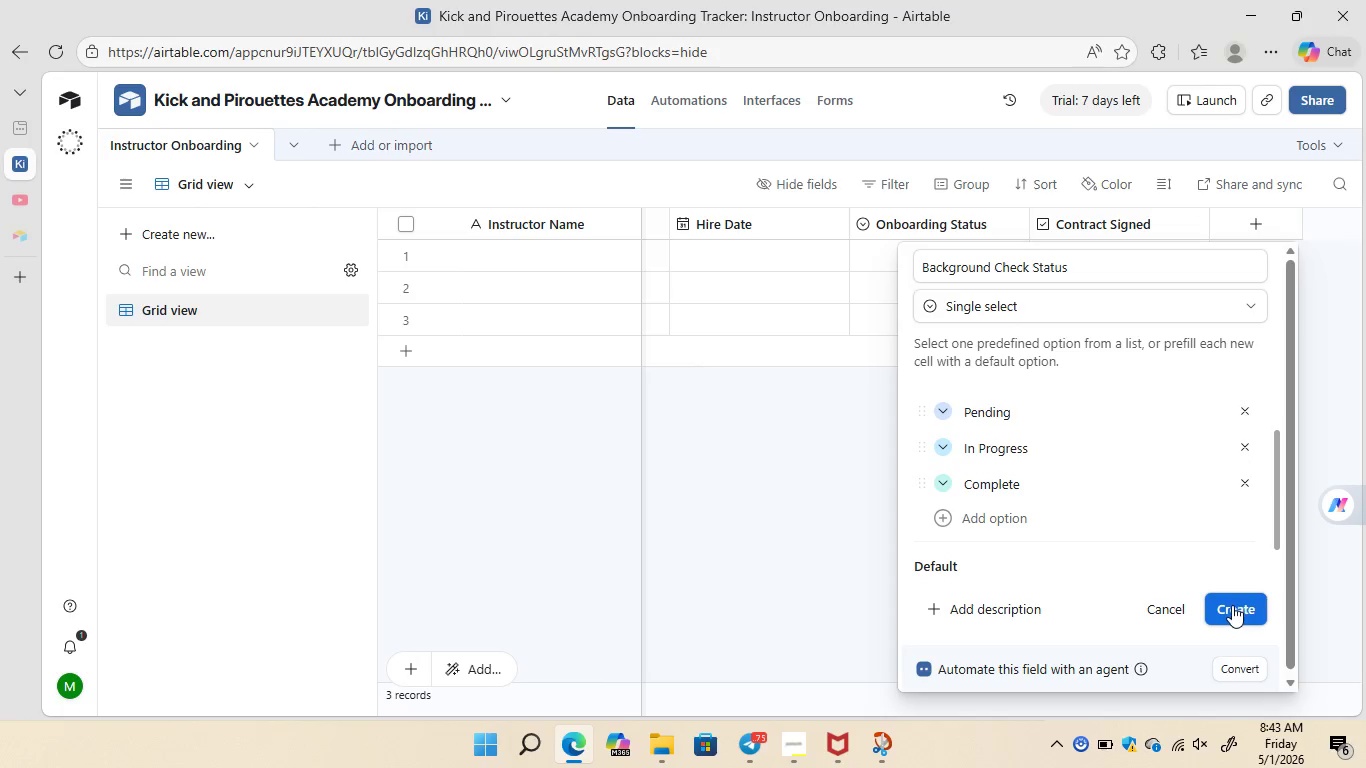 
left_click([1232, 605])
 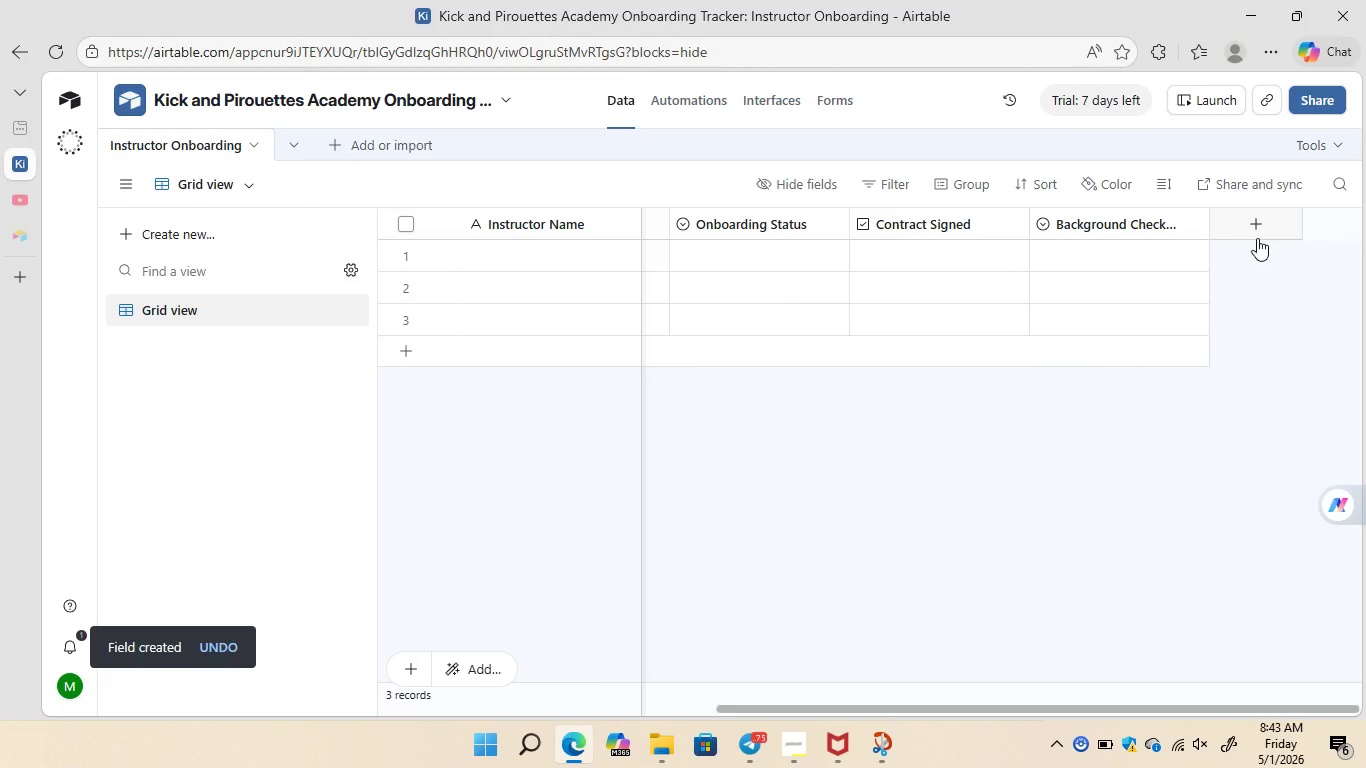 
wait(13.48)
 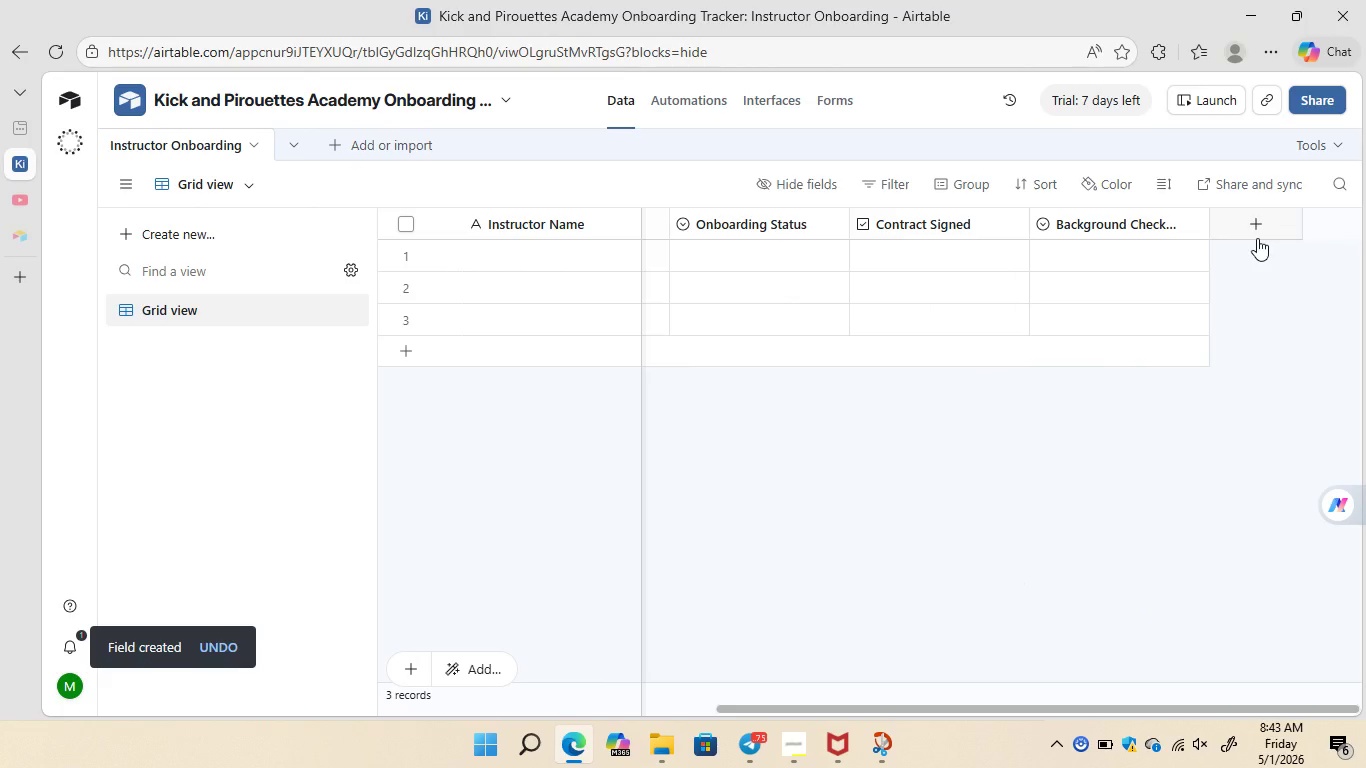 
left_click([1250, 226])
 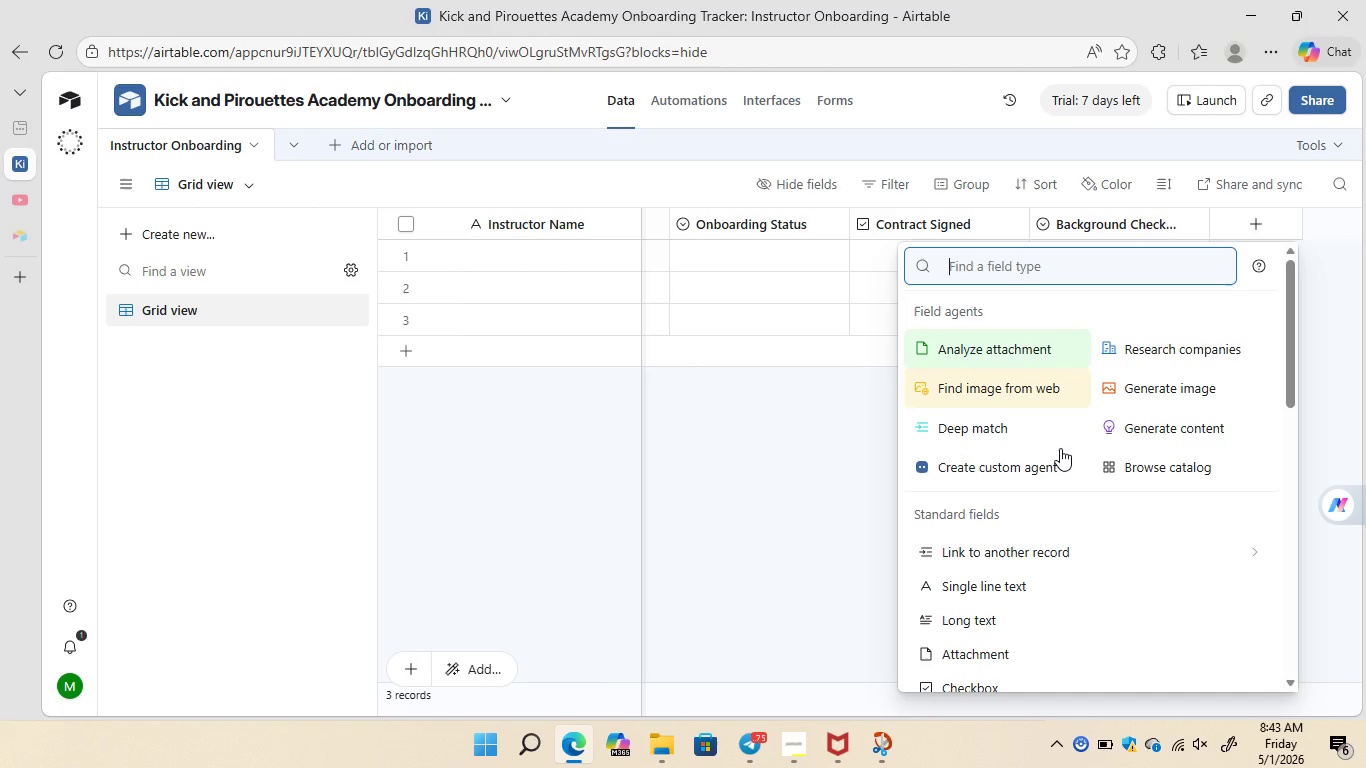 
left_click([999, 588])
 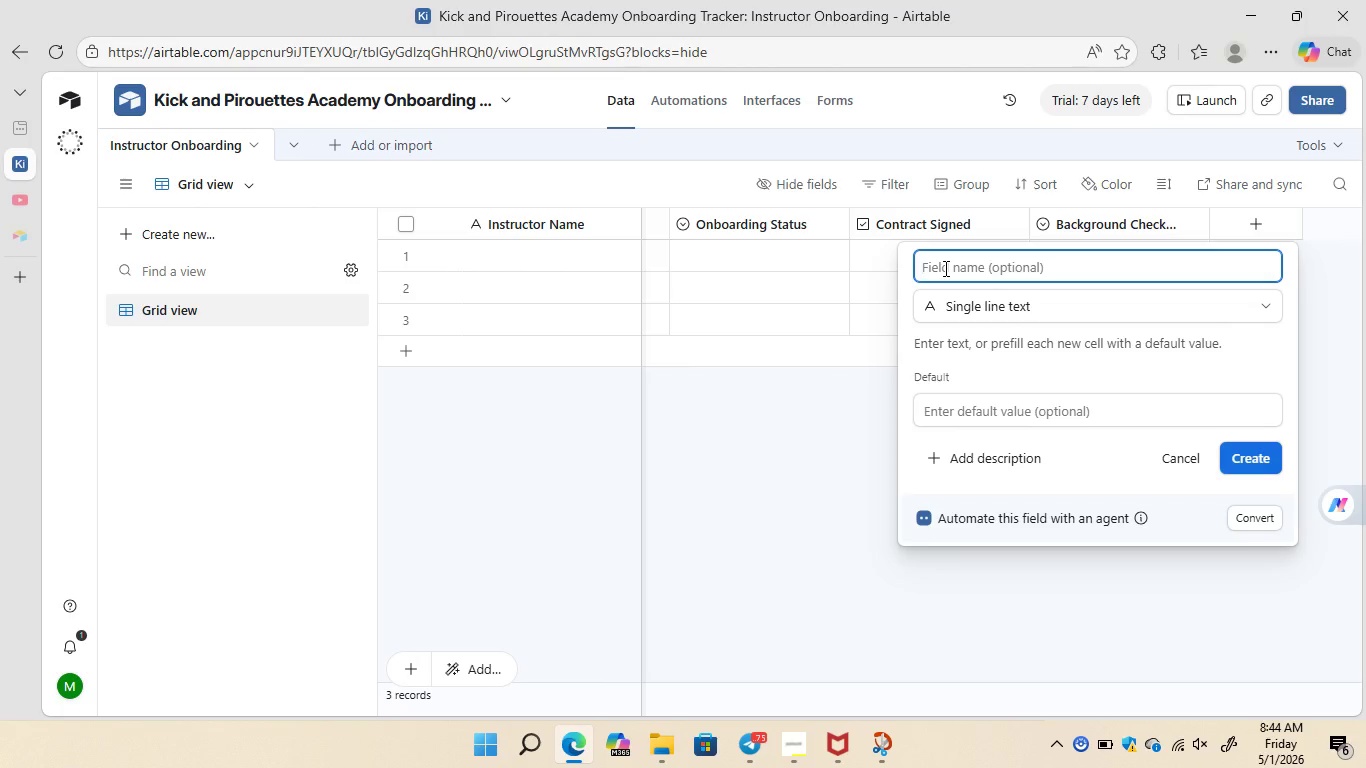 
wait(27.41)
 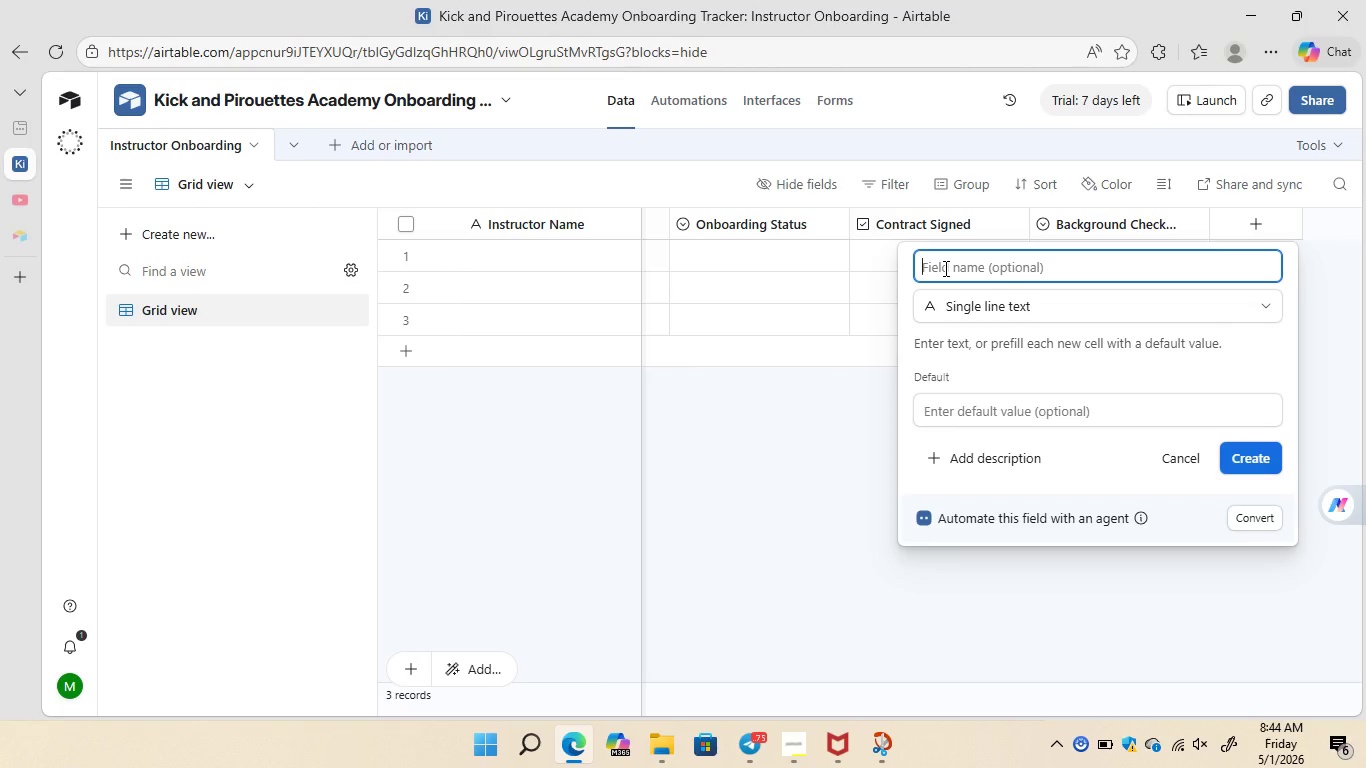 
type(INST)
 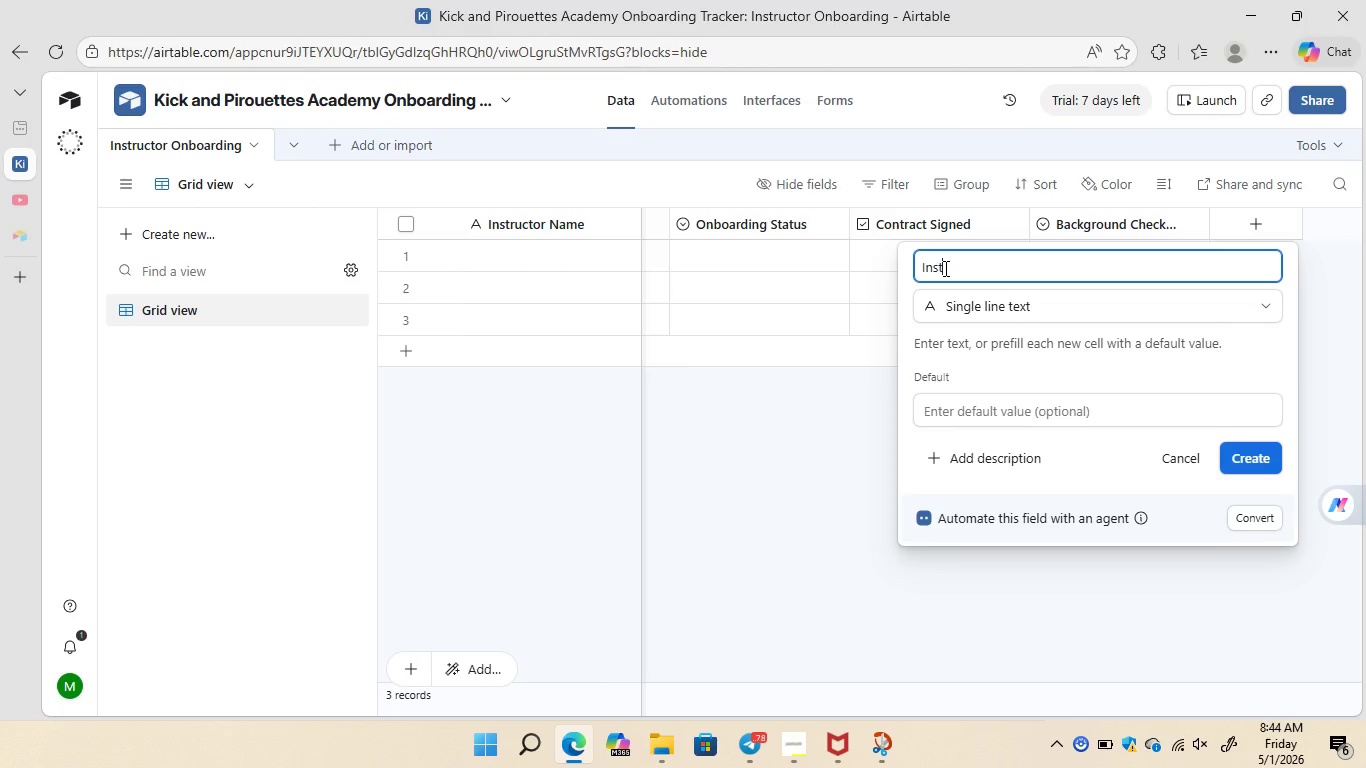 
wait(10.48)
 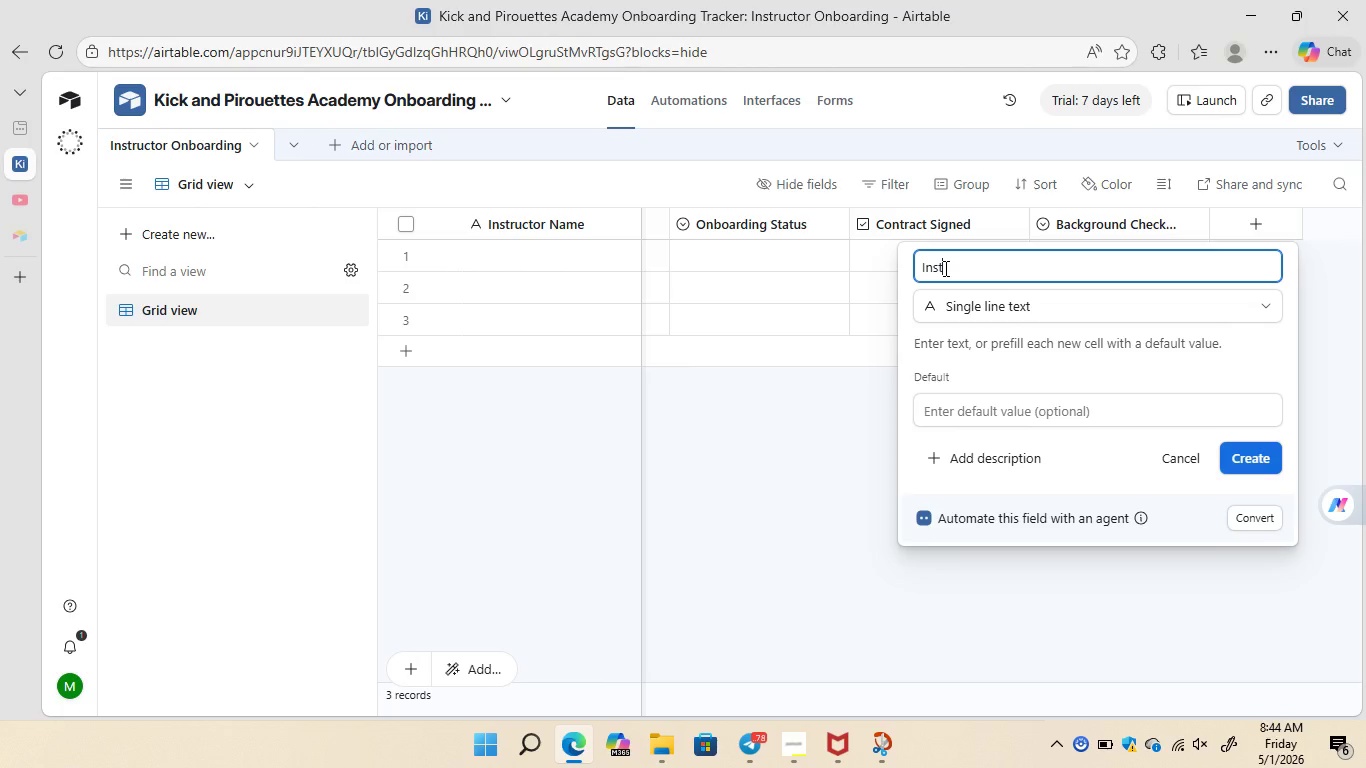 
type(ructor)
 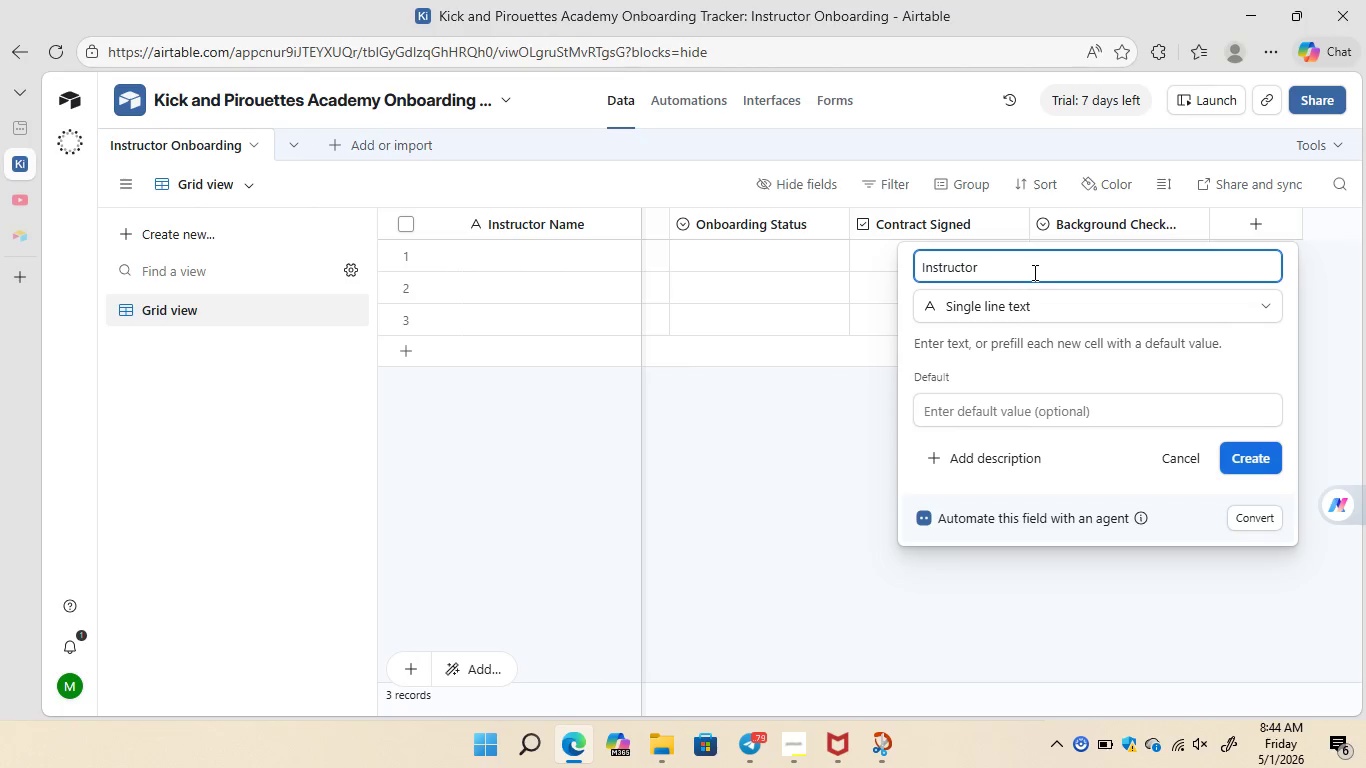 
wait(7.75)
 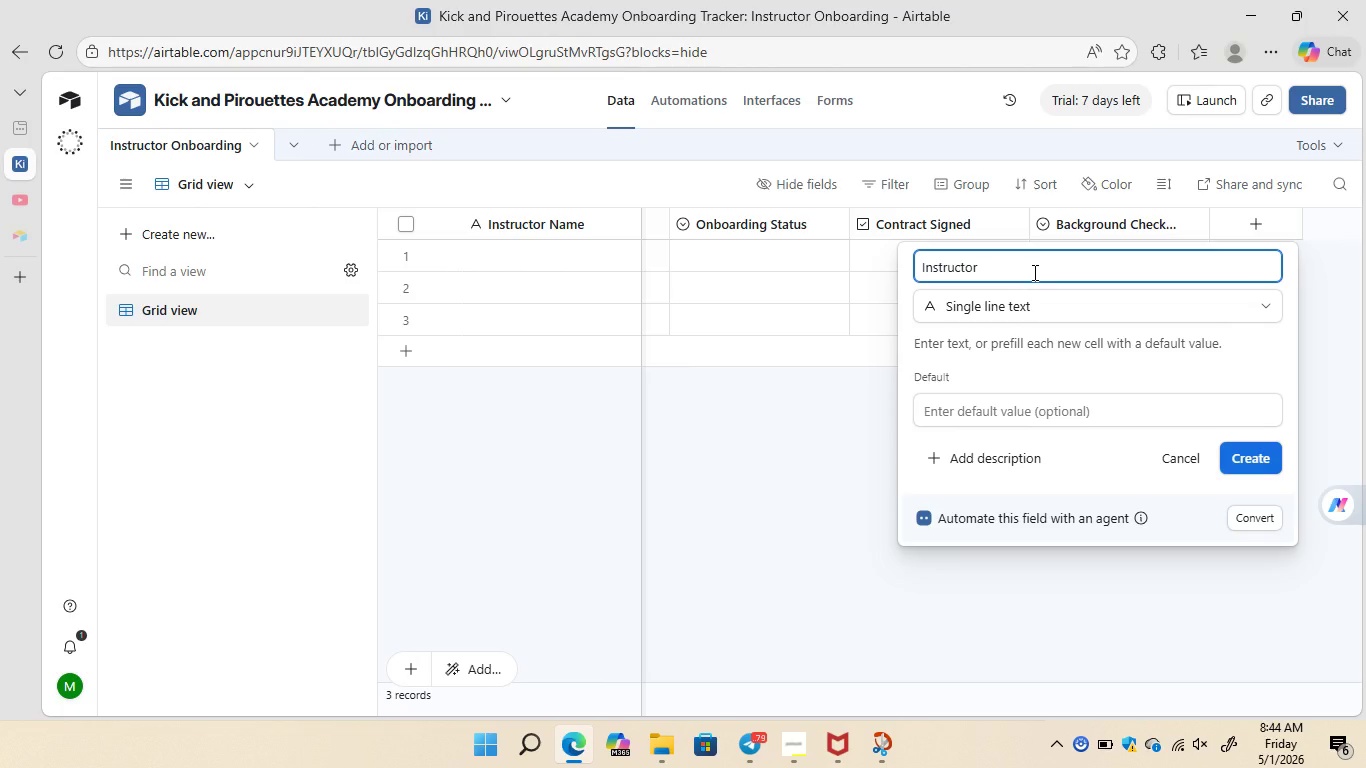 
type( Email)
 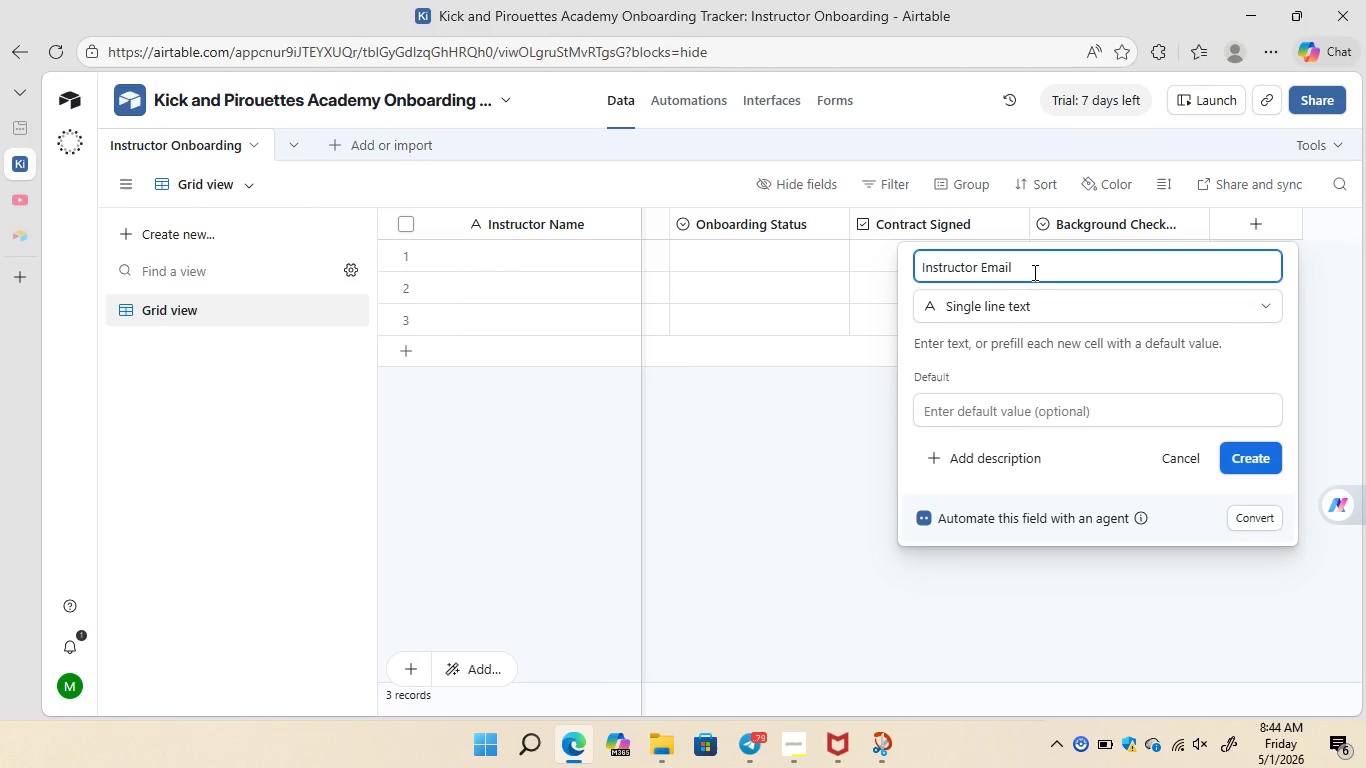 
left_click([1008, 302])
 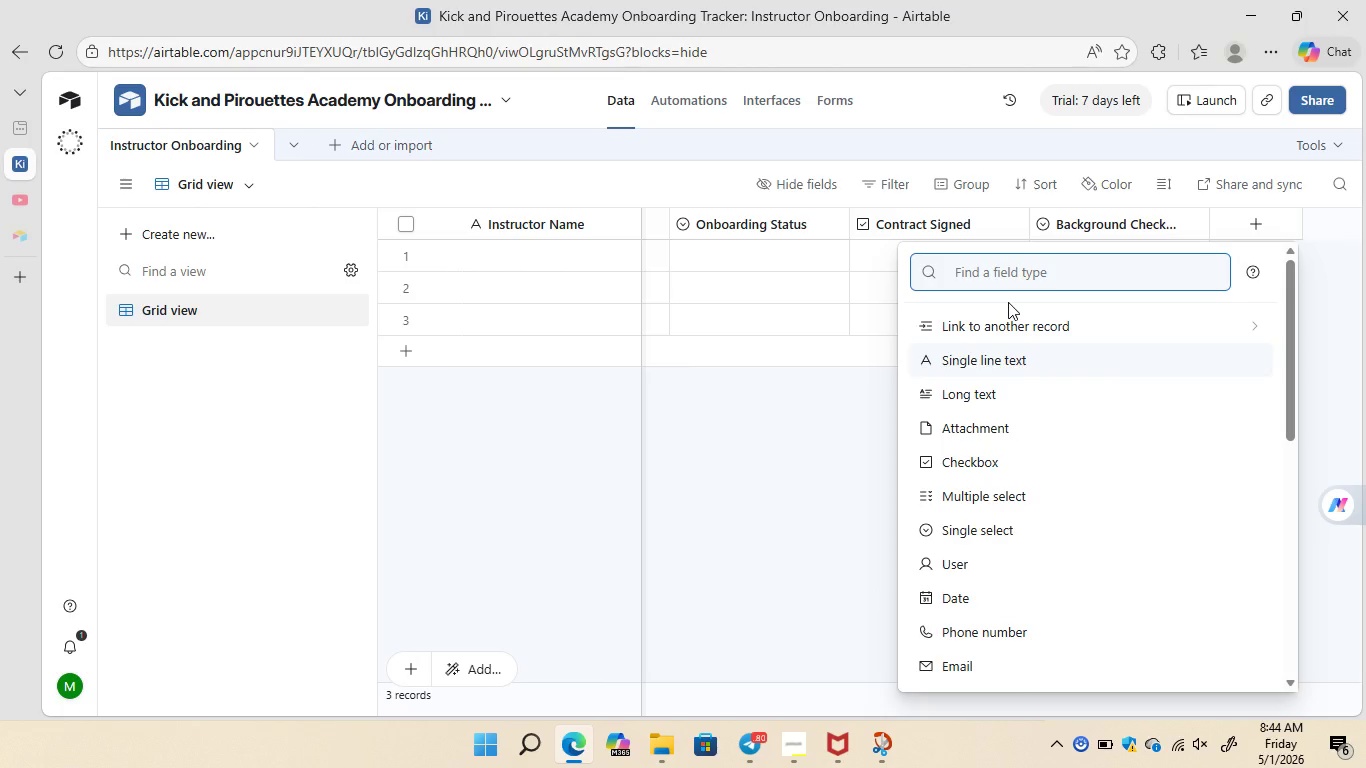 
type(email)
 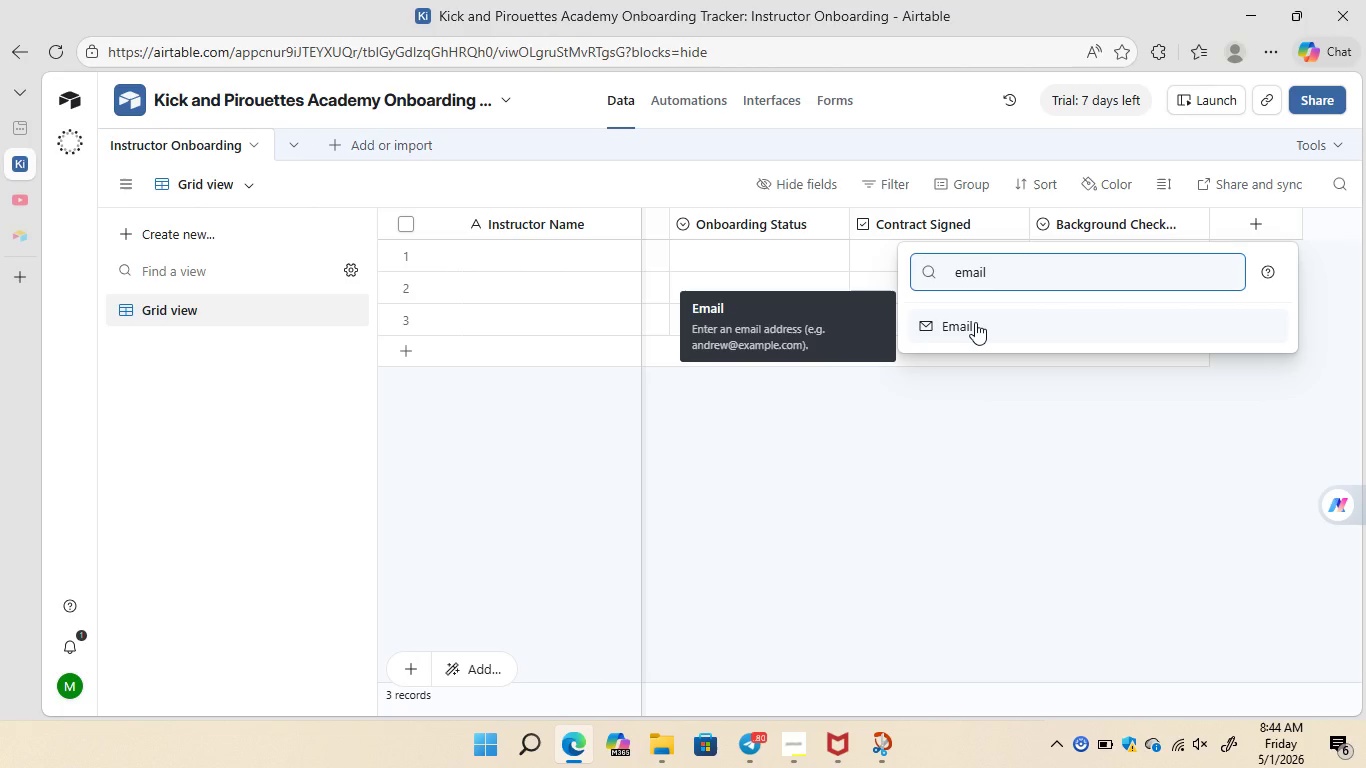 
wait(5.02)
 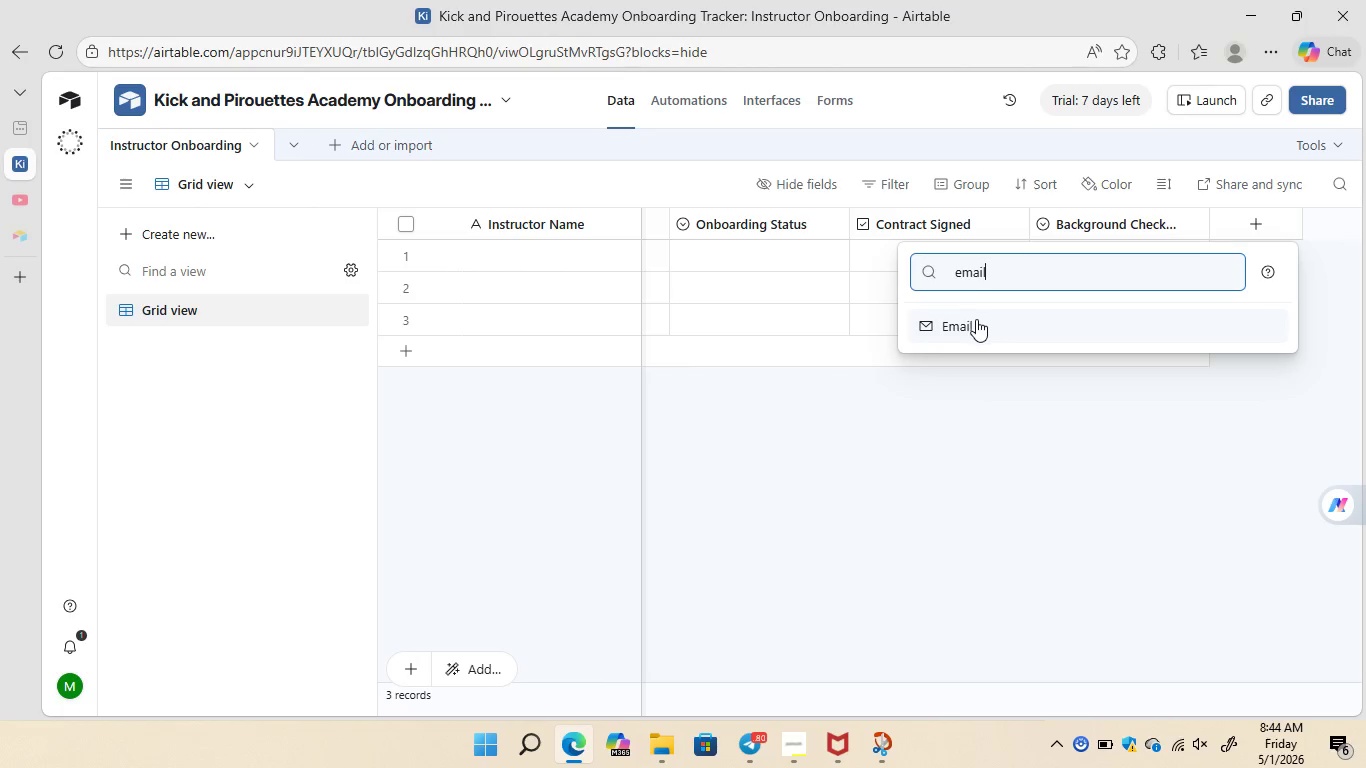 
left_click([1007, 322])
 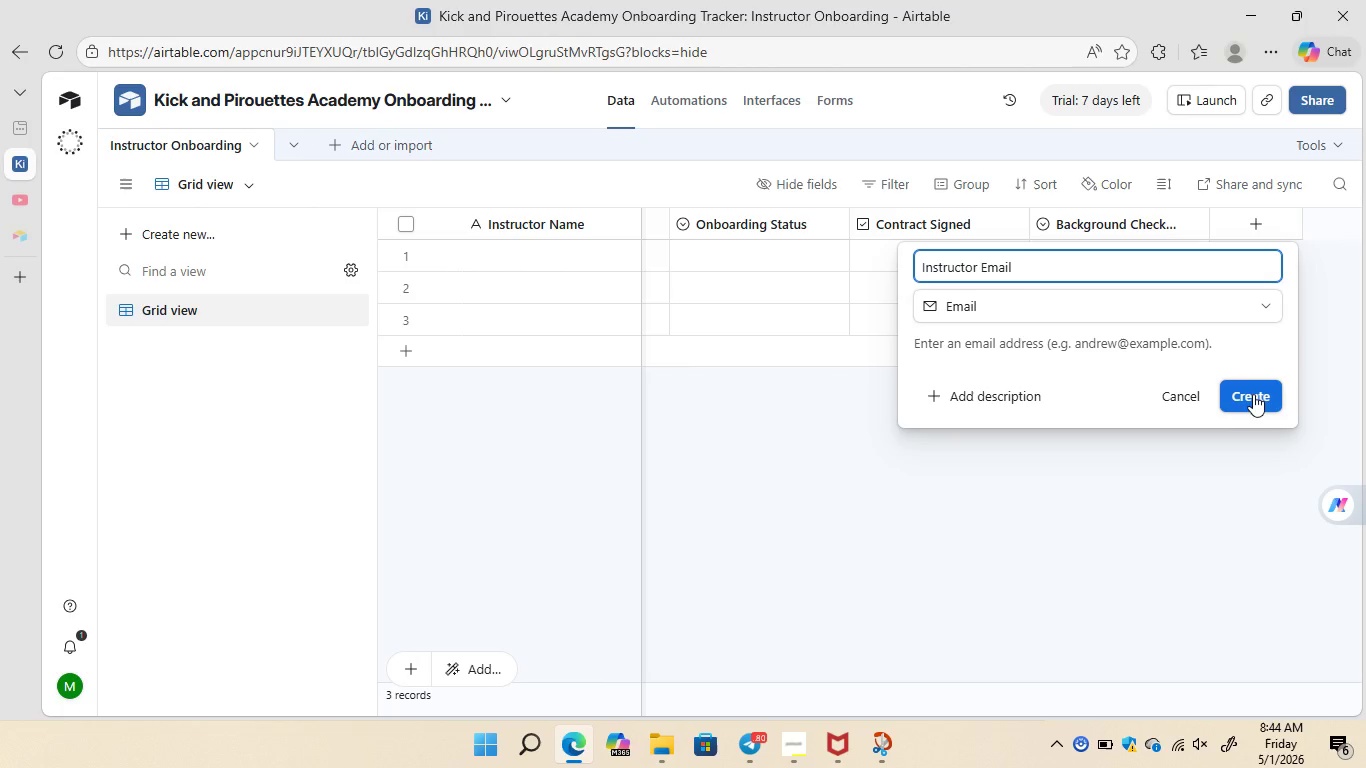 
left_click([1253, 395])
 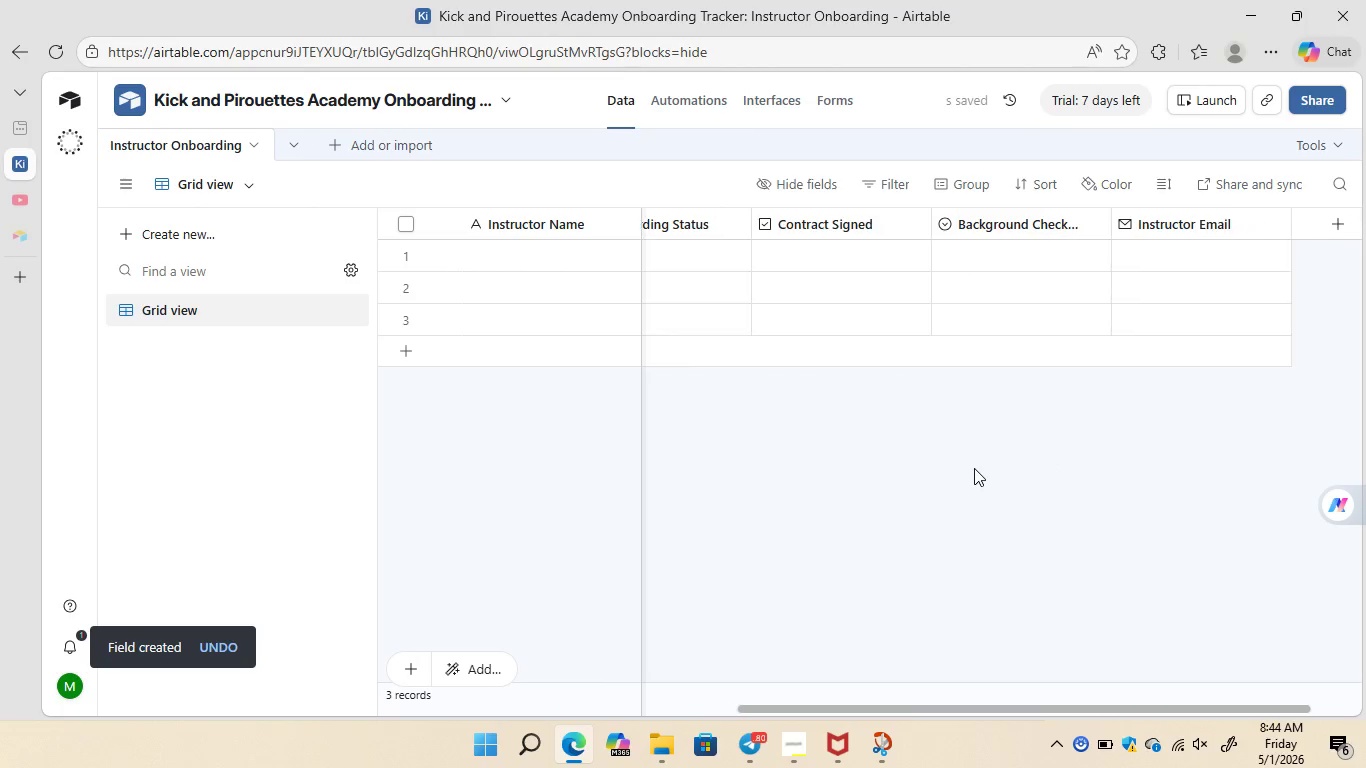 
wait(8.89)
 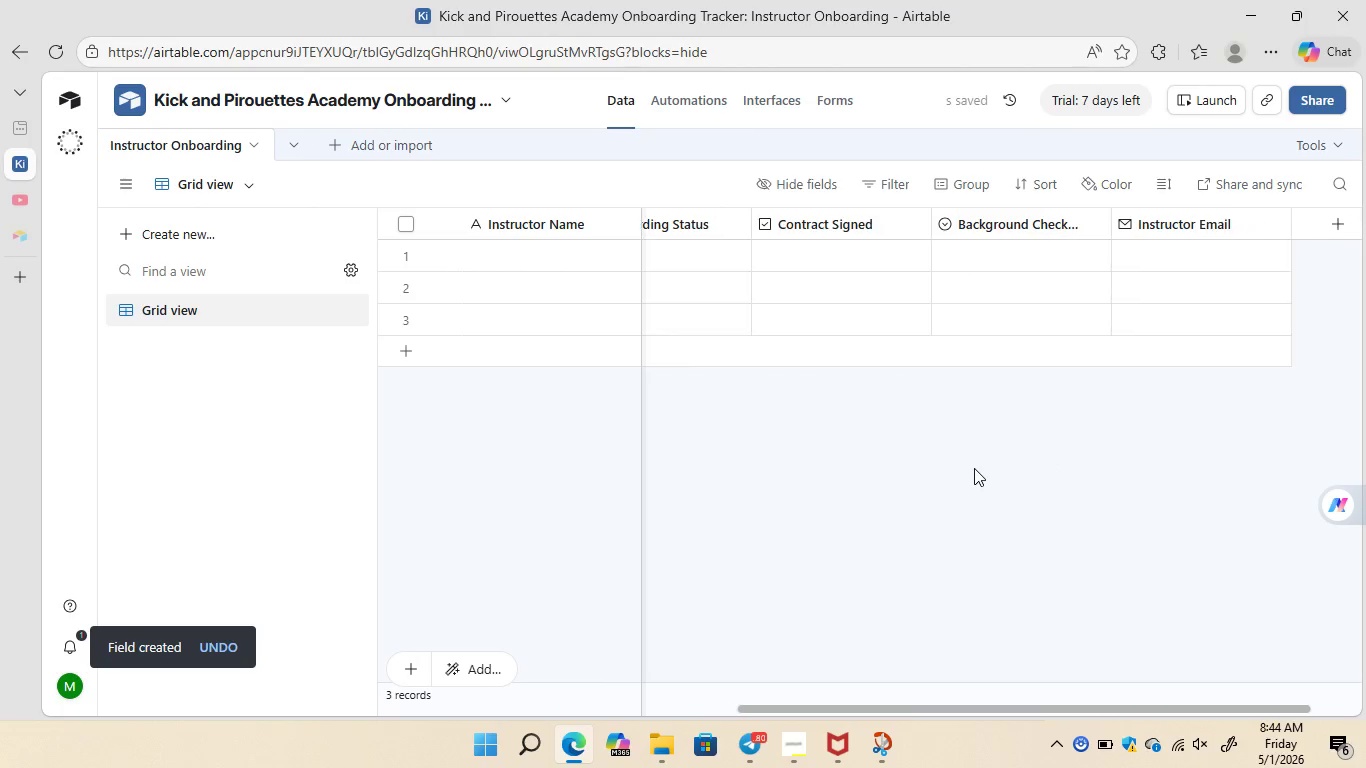 
left_click([1252, 212])
 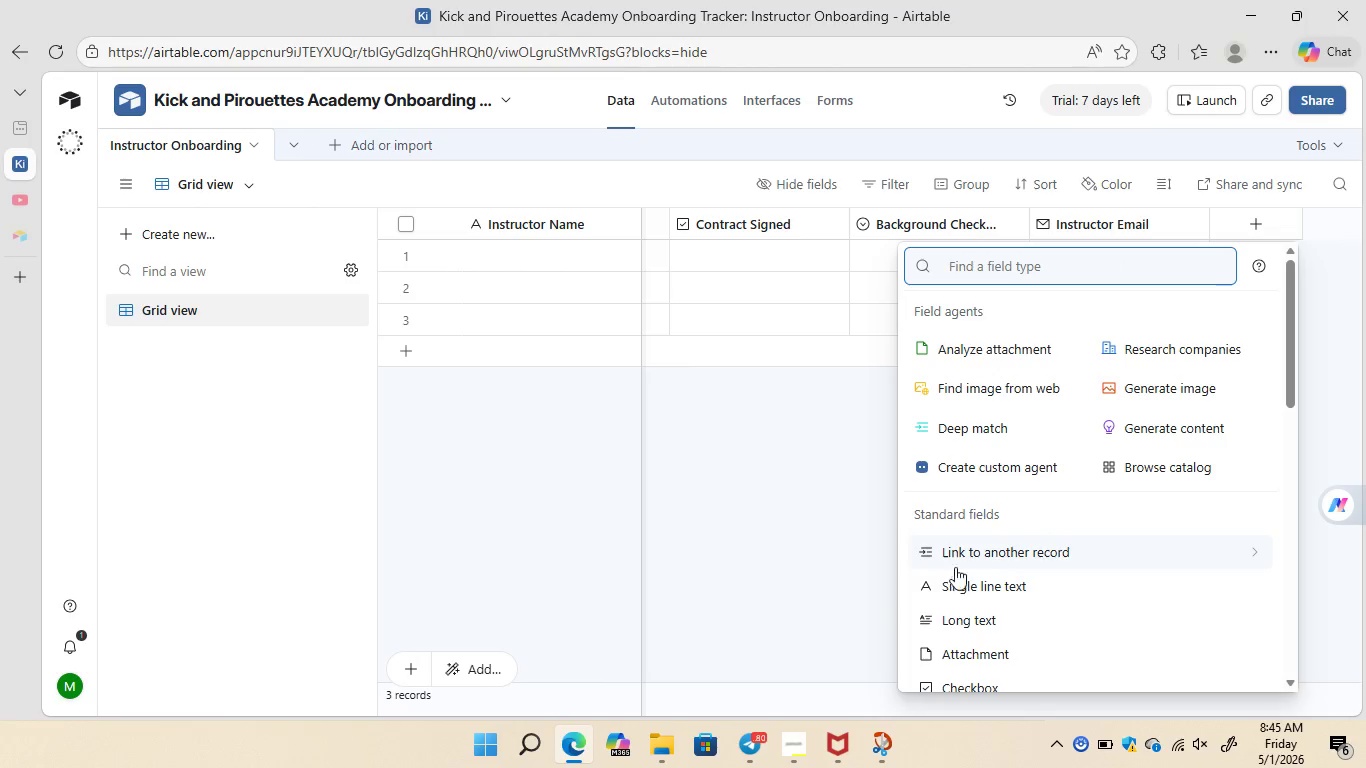 
left_click([952, 582])
 